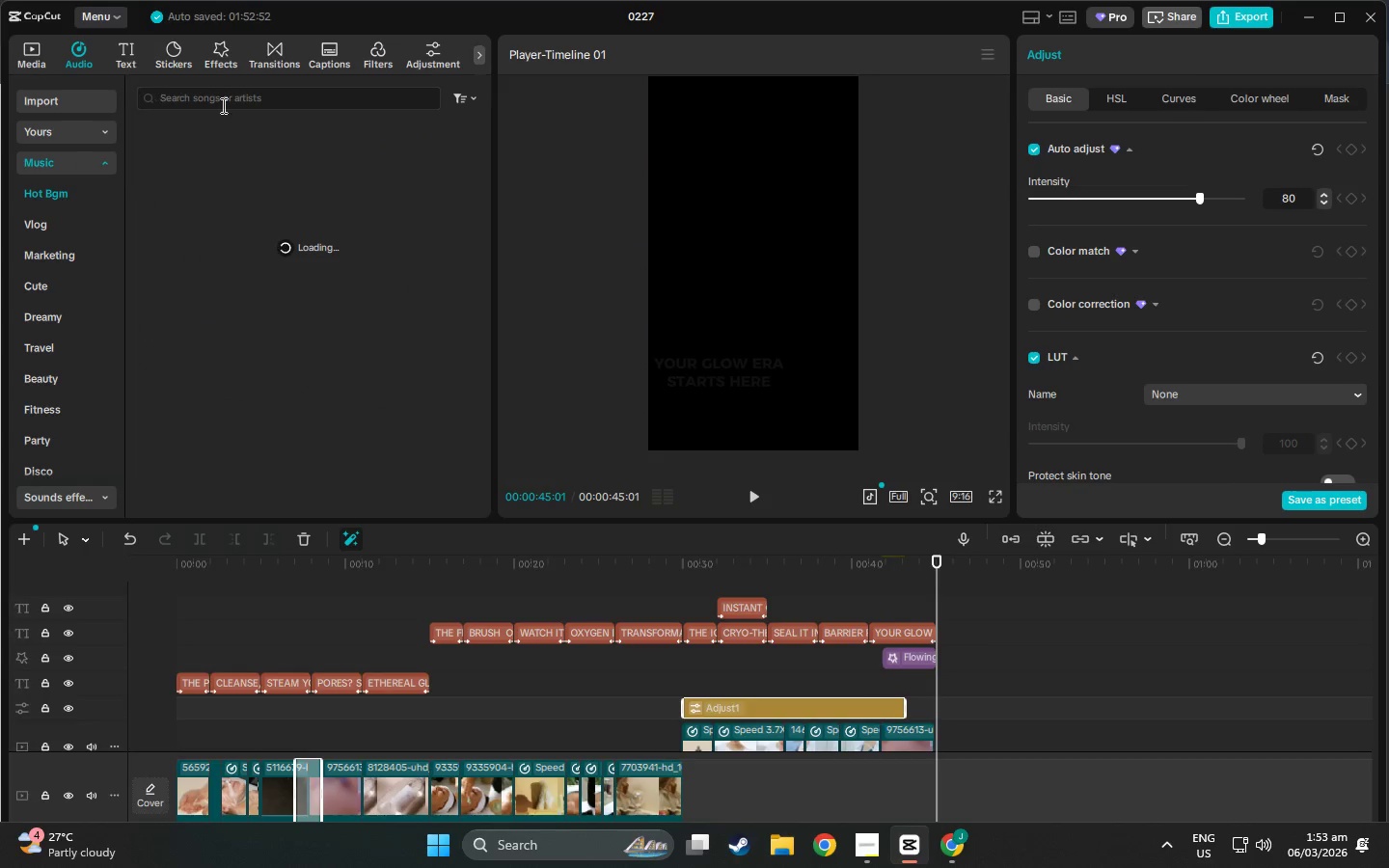 
left_click([263, 106])
 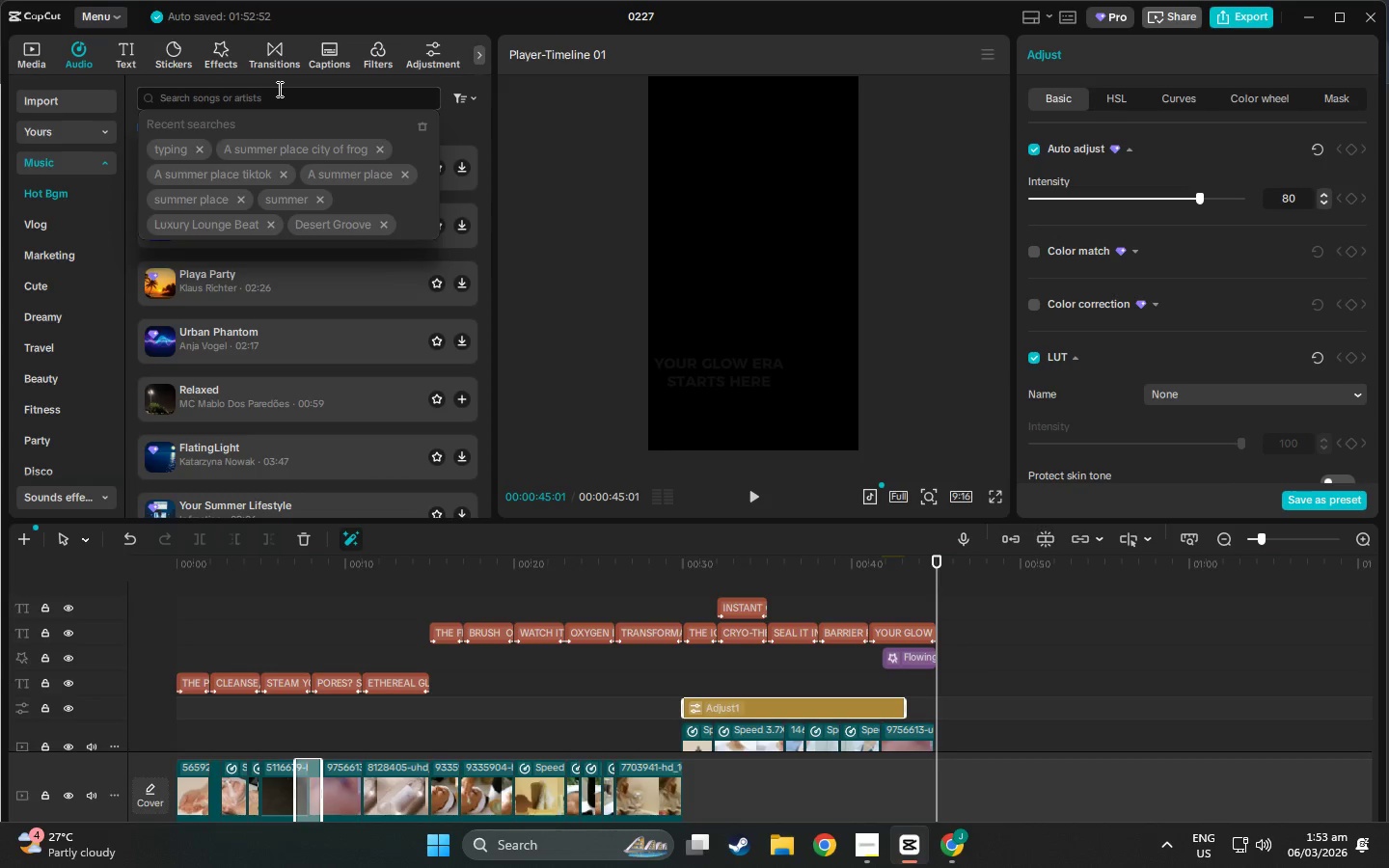 
type(pss)
key(Backspace)
key(Backspace)
key(Backspace)
type(mist)
 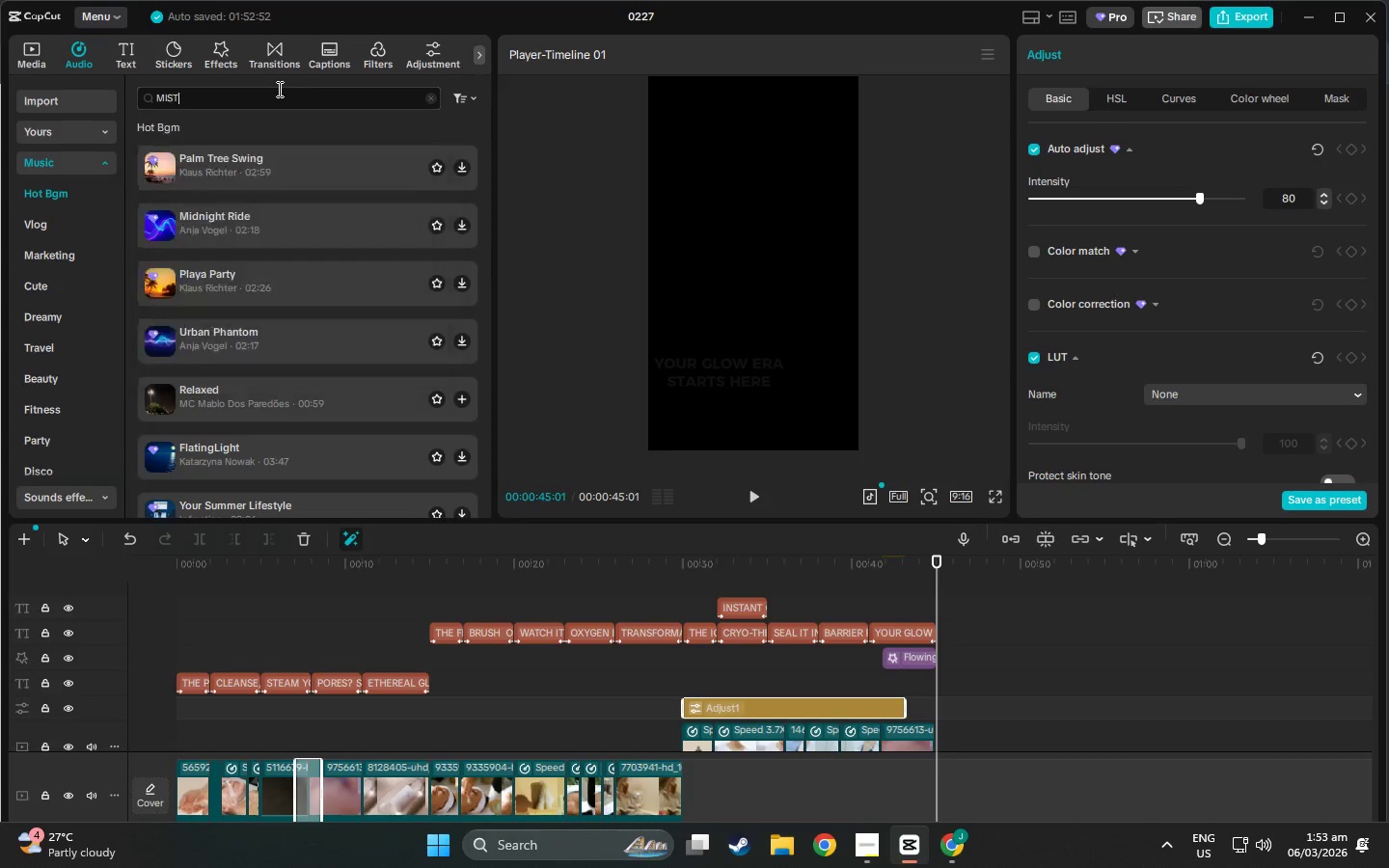 
key(Enter)
 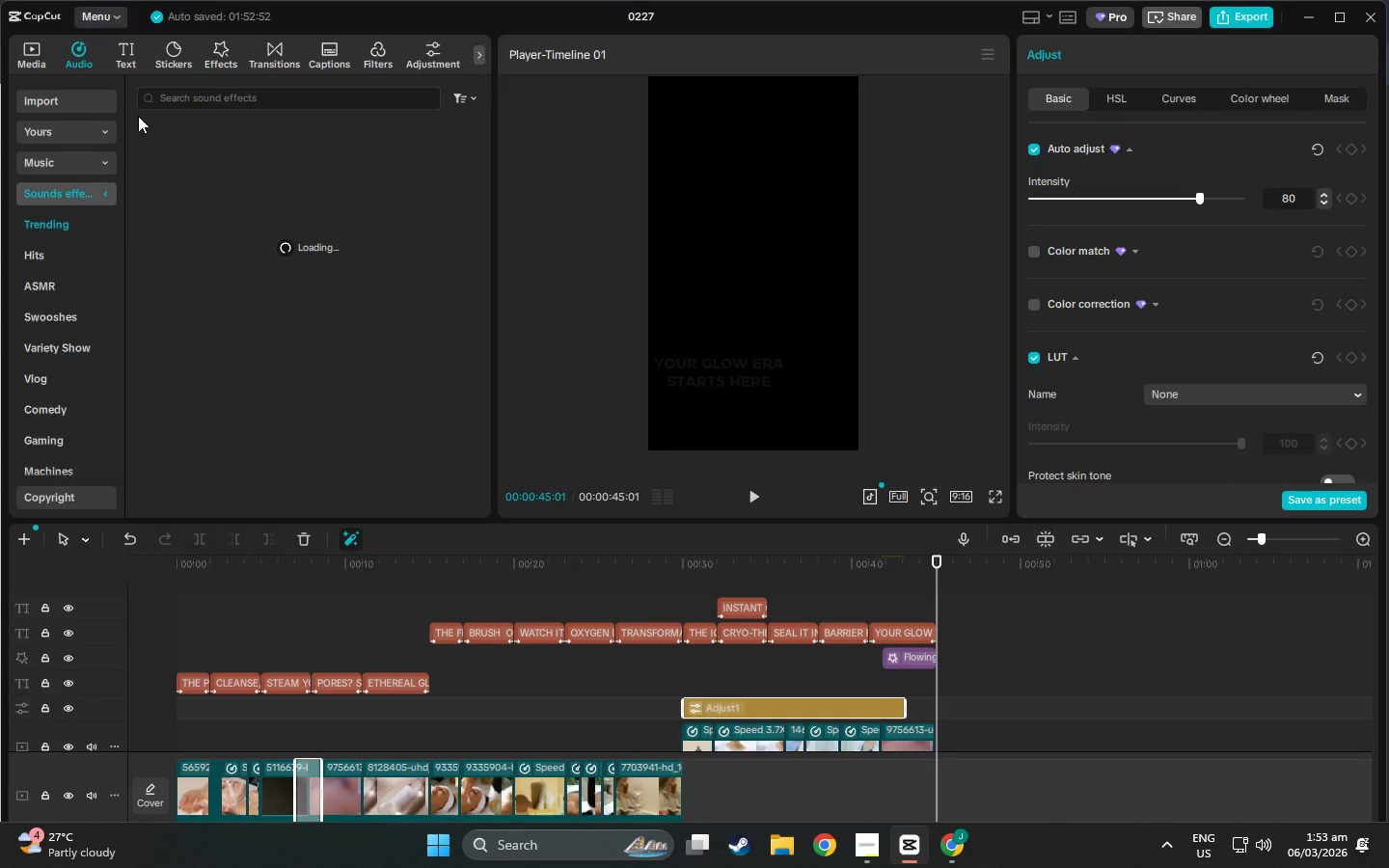 
left_click([240, 92])
 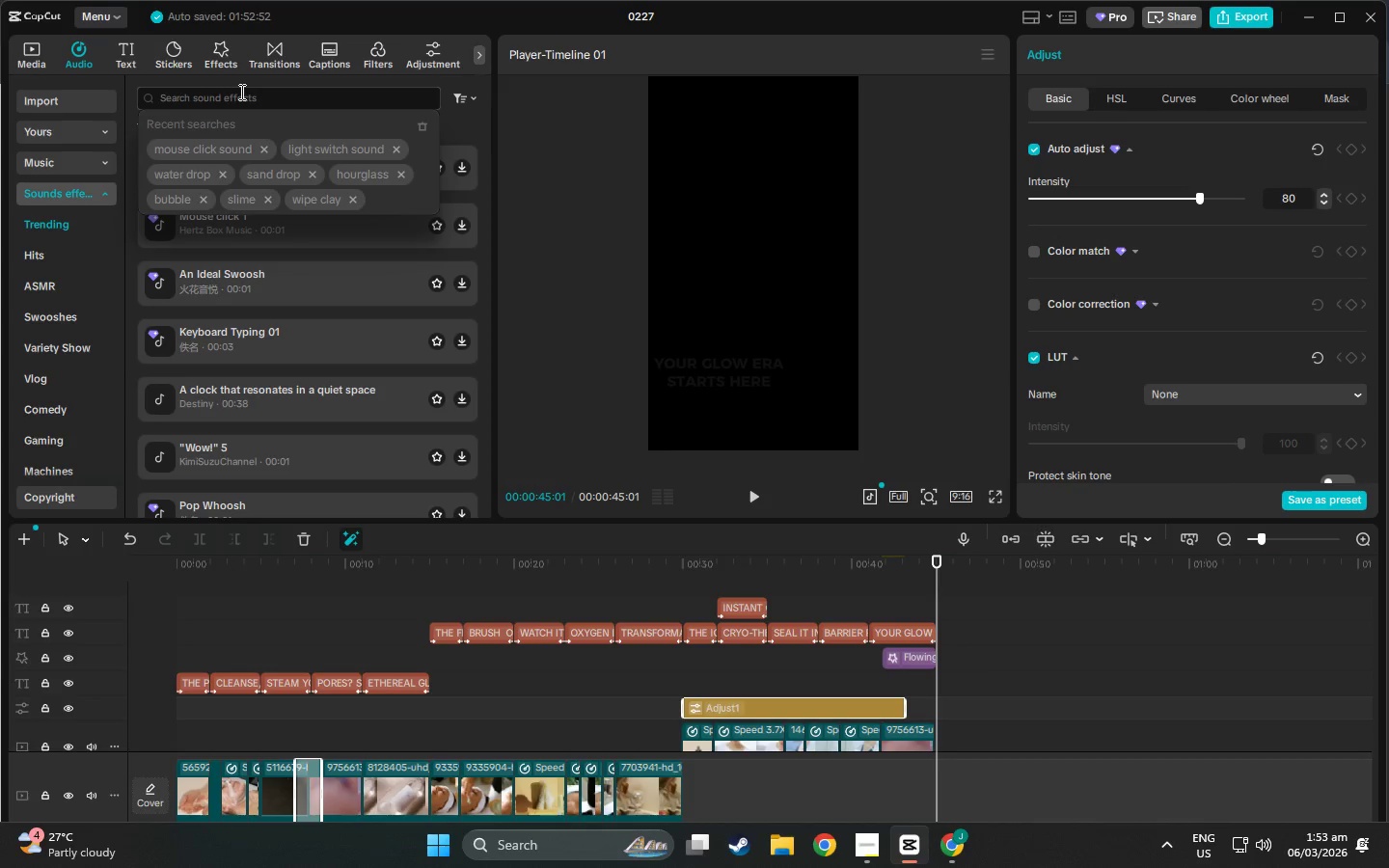 
type(mist)
 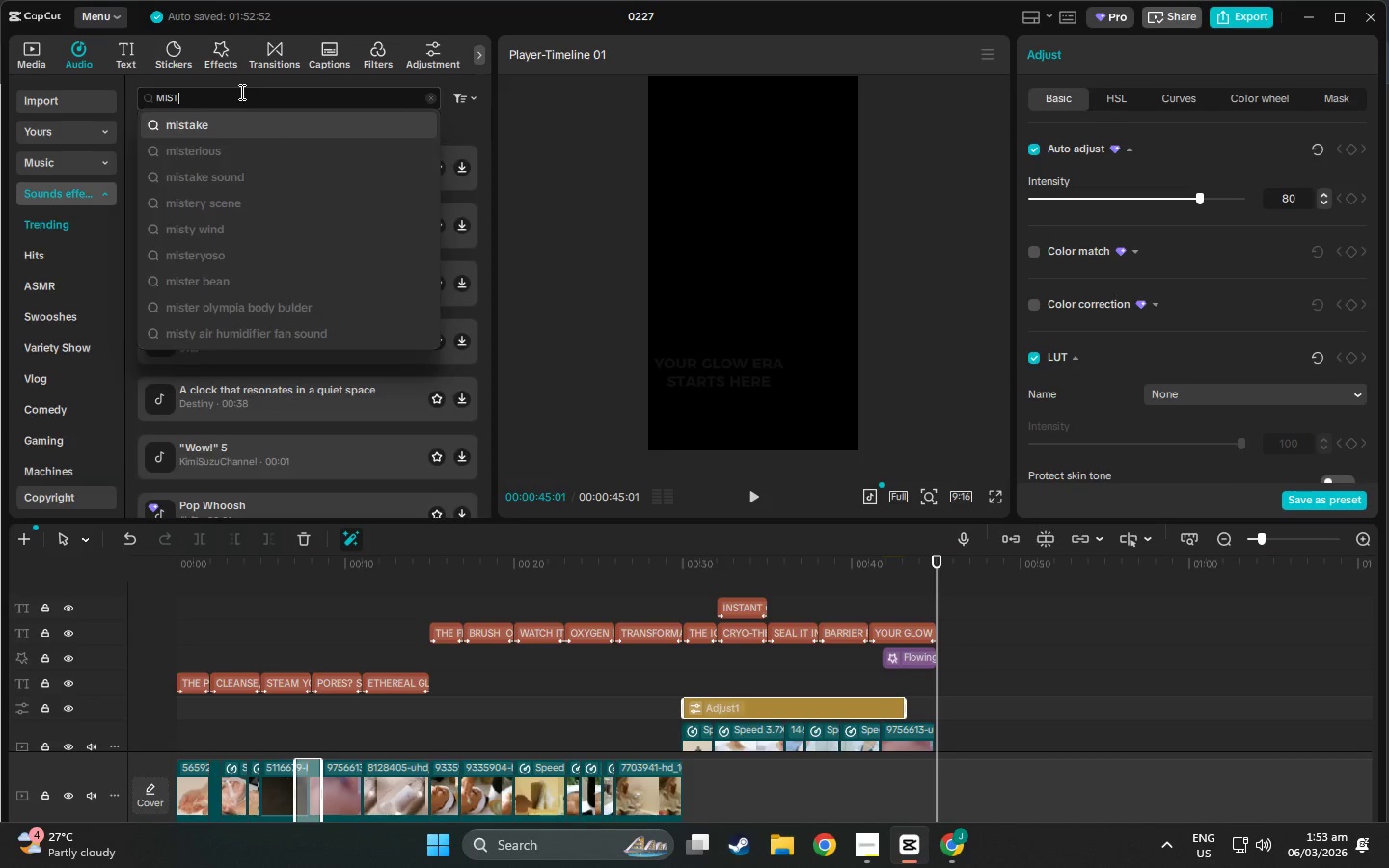 
key(Enter)
 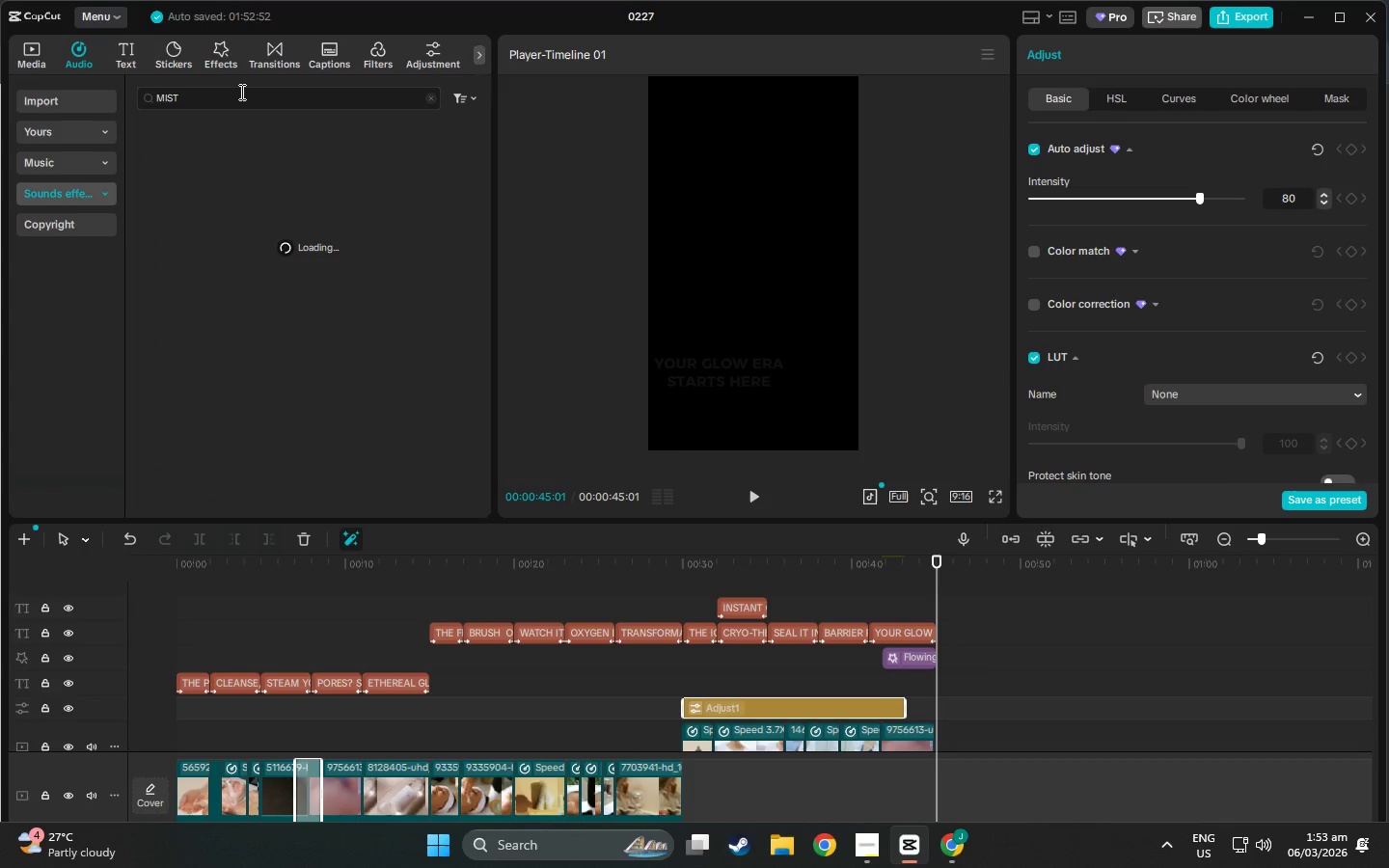 
key(CapsLock)
 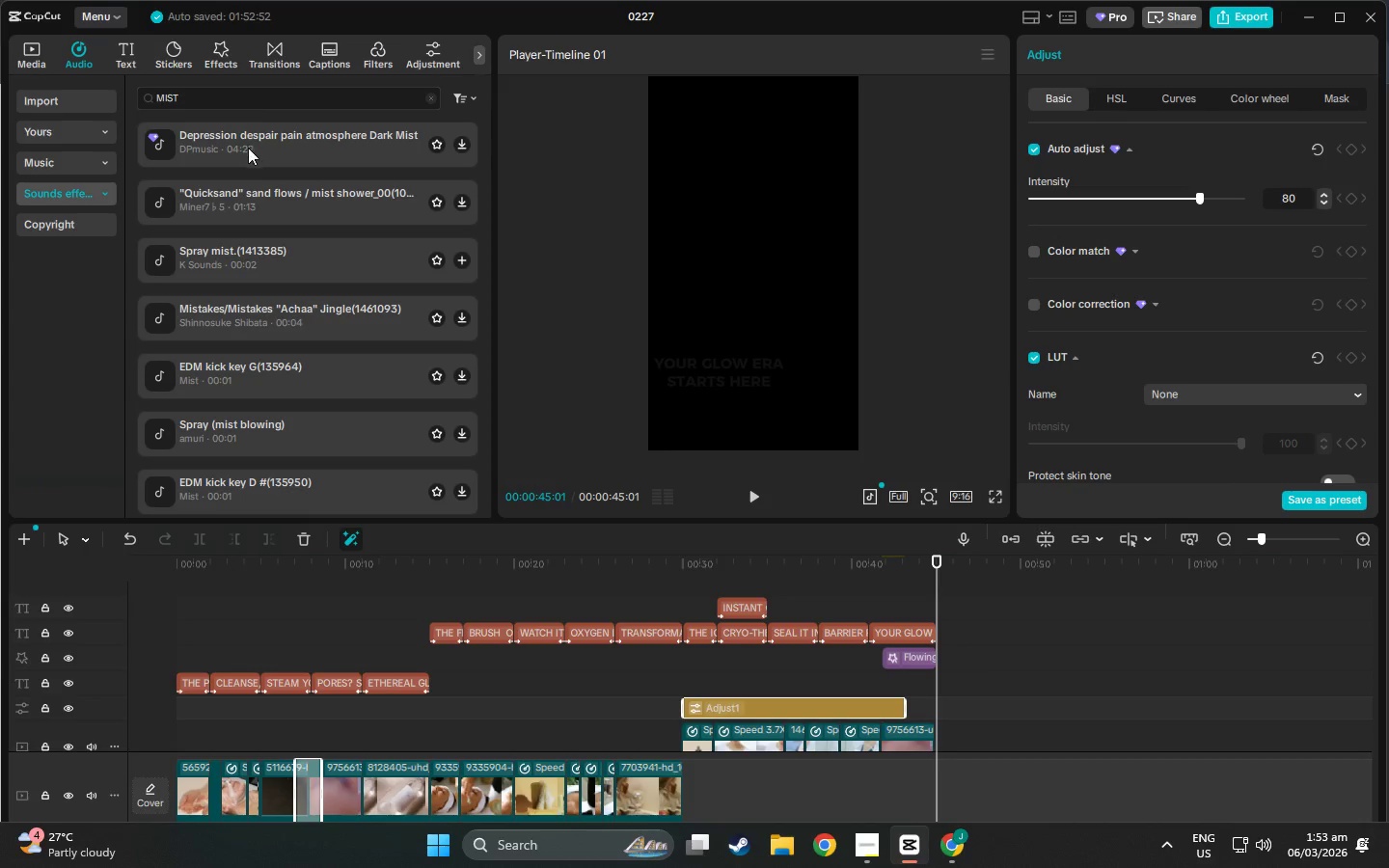 
left_click([252, 190])
 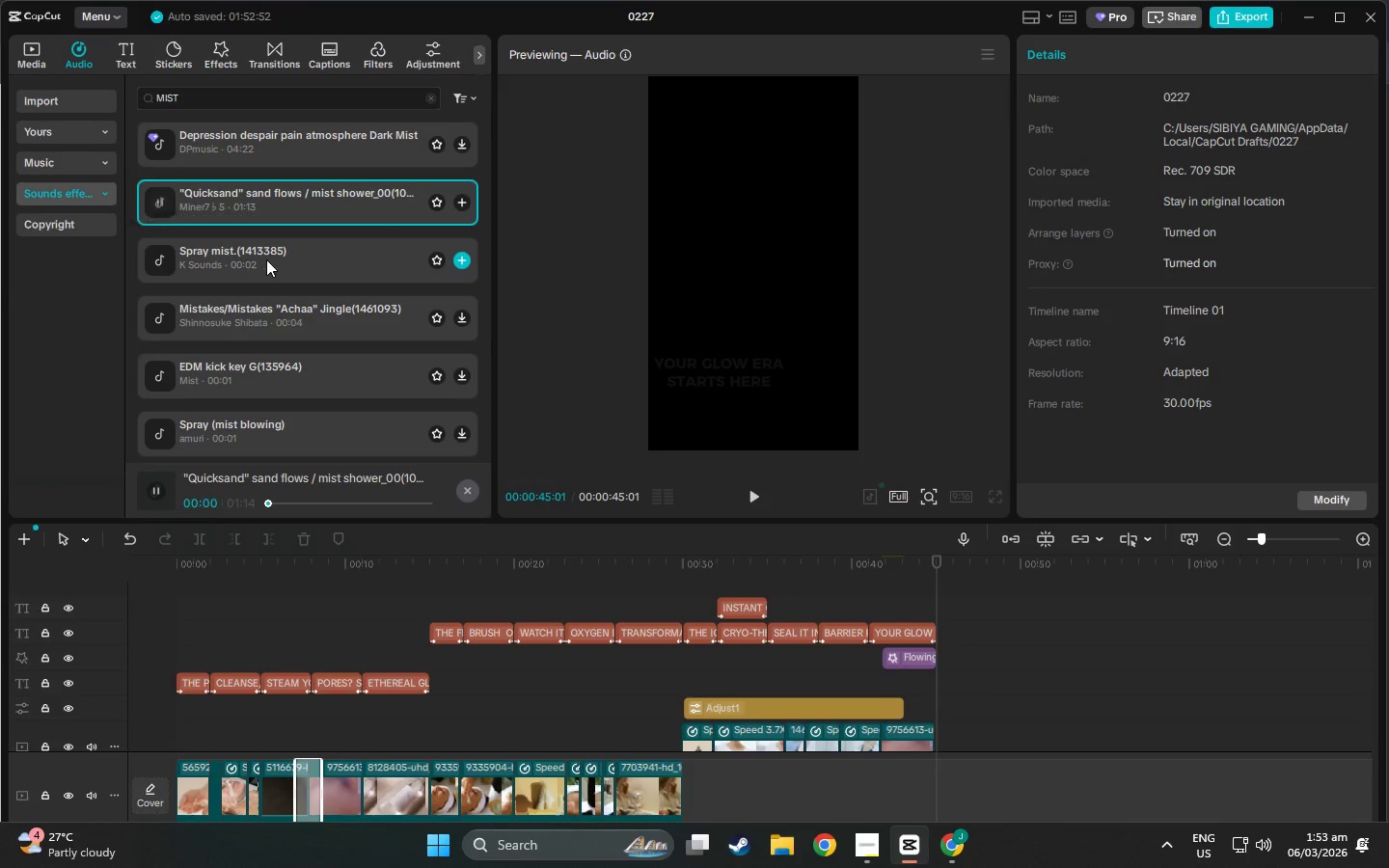 
left_click([266, 259])
 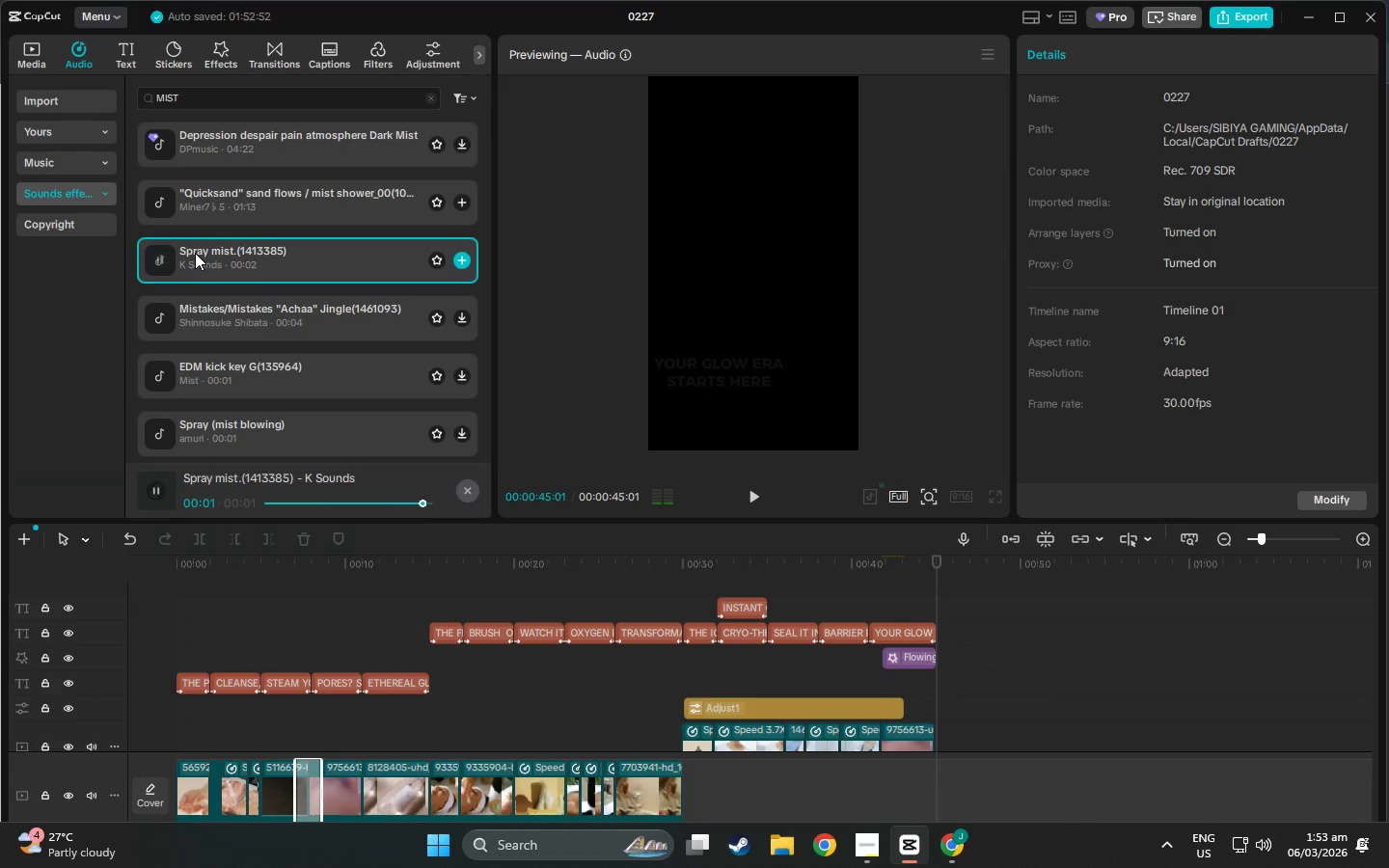 
left_click([238, 300])
 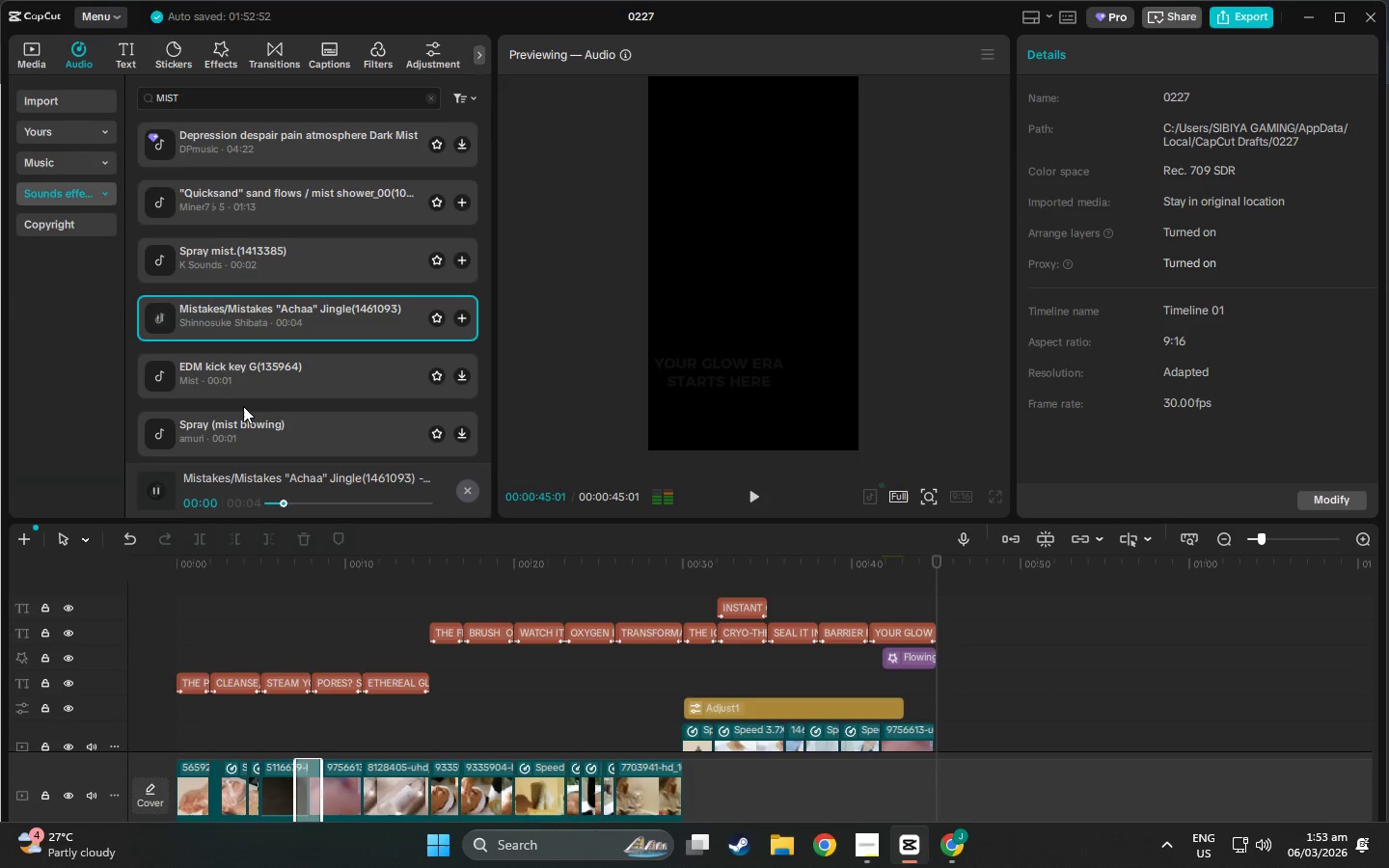 
left_click([243, 413])
 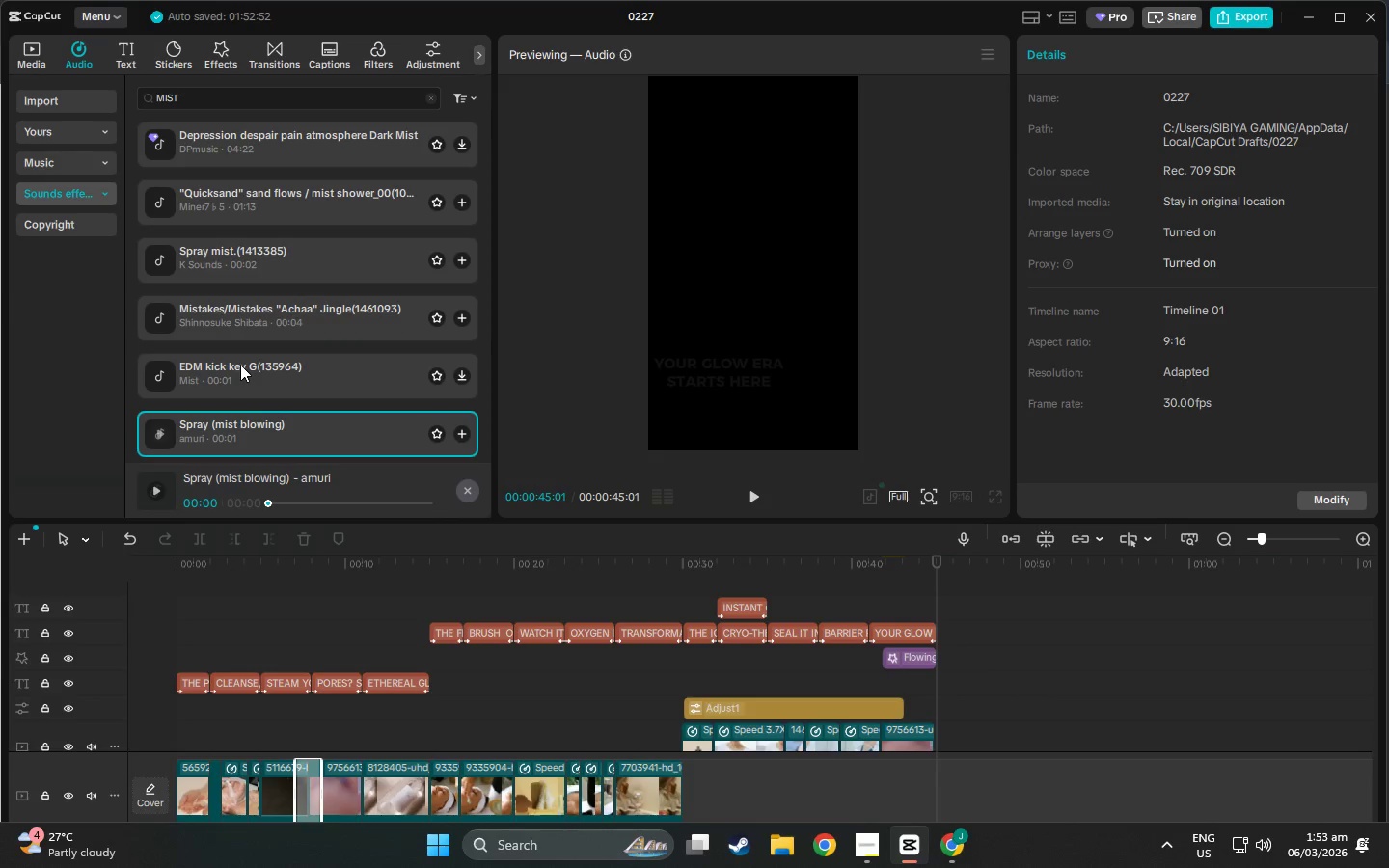 
scroll: coordinate [240, 377], scroll_direction: down, amount: 1.0
 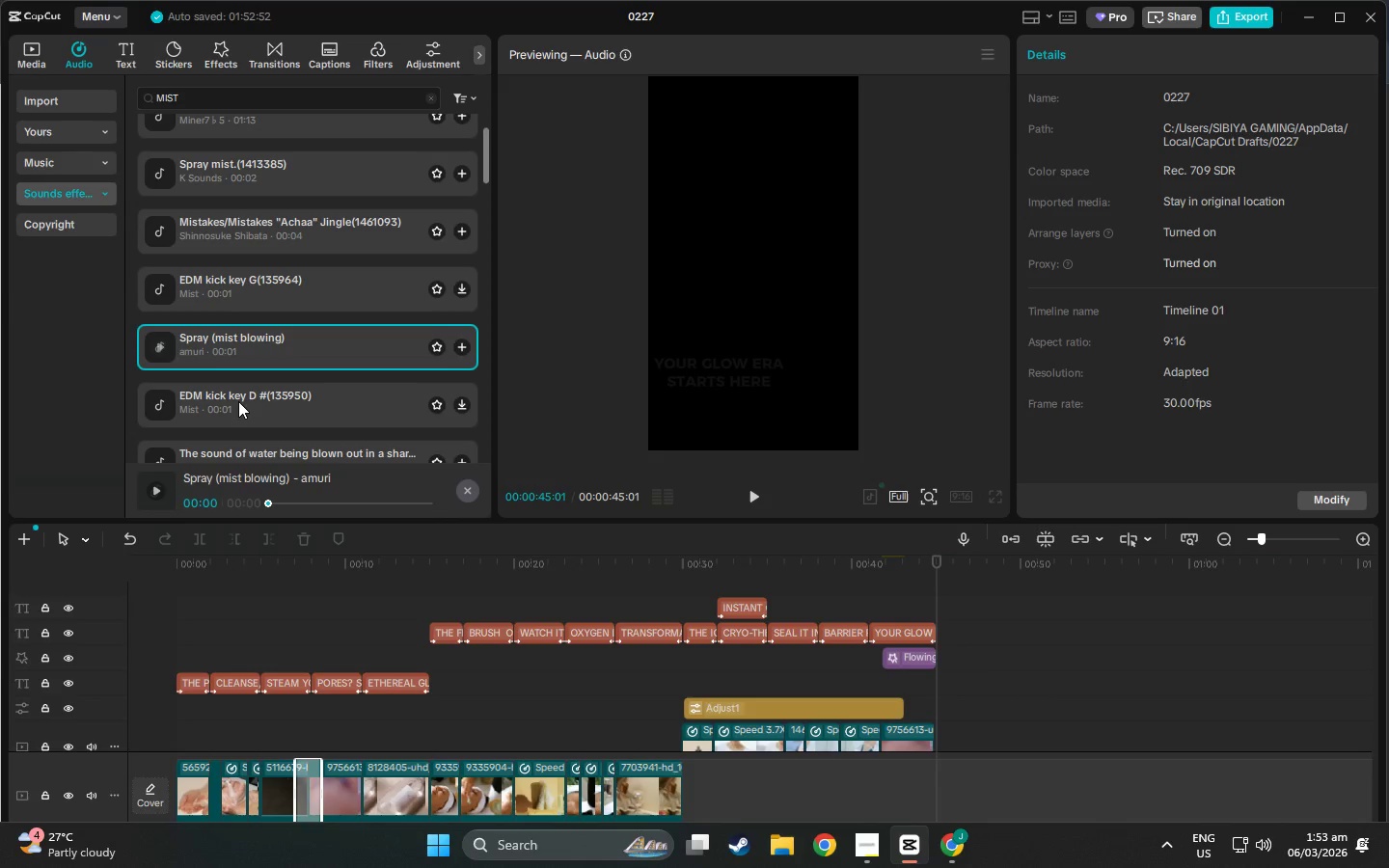 
left_click([238, 401])
 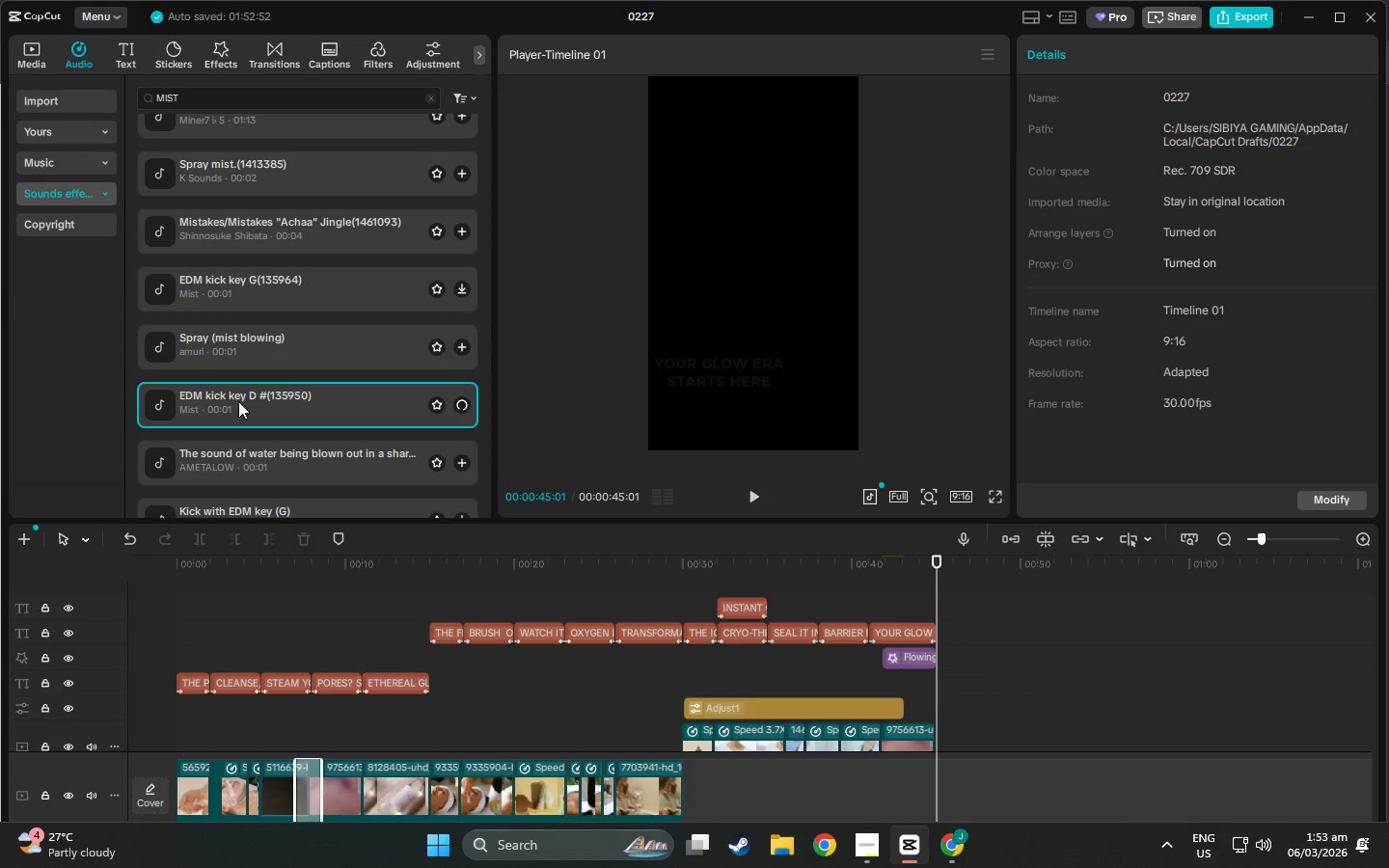 
scroll: coordinate [238, 401], scroll_direction: down, amount: 1.0
 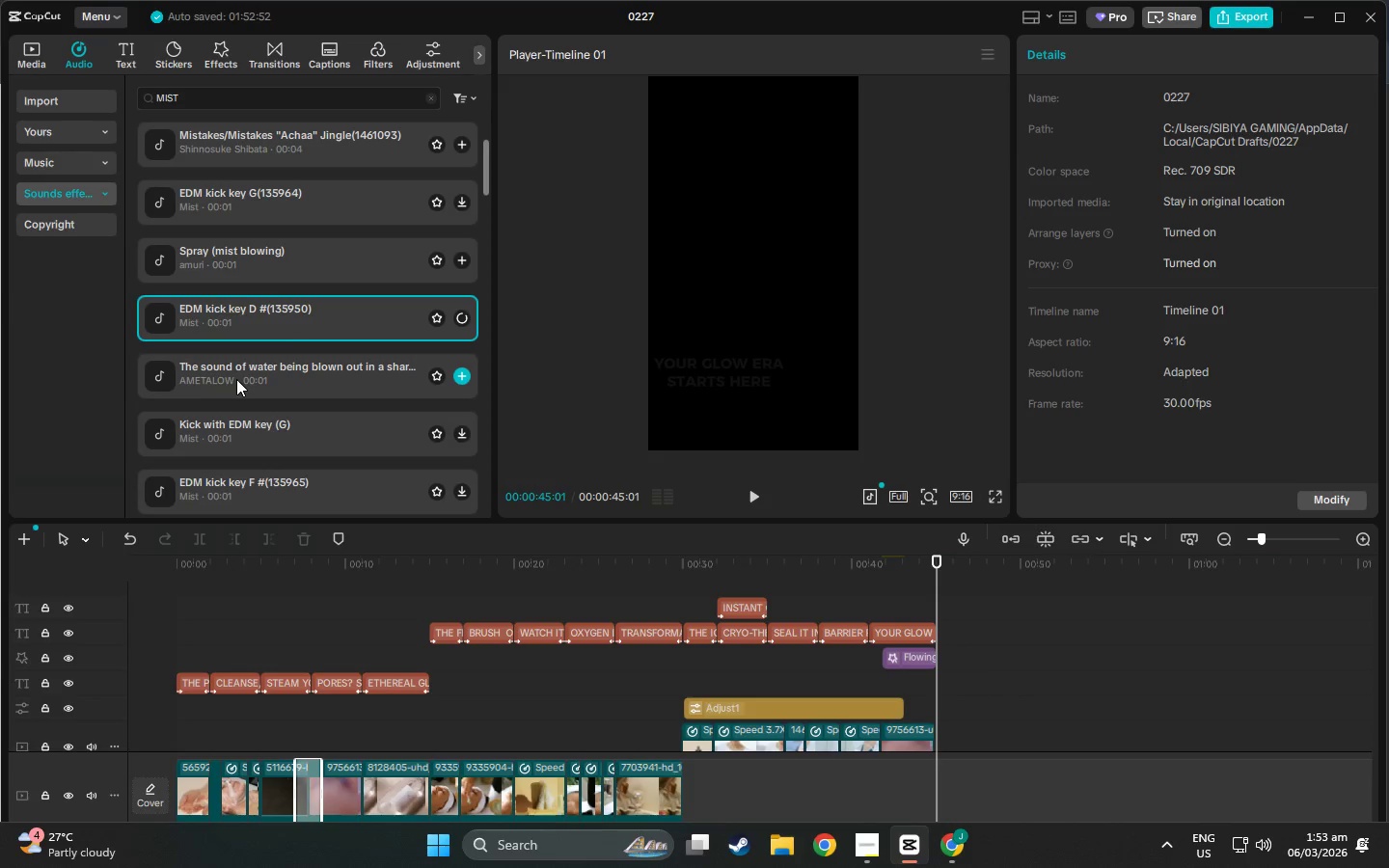 
left_click([236, 379])
 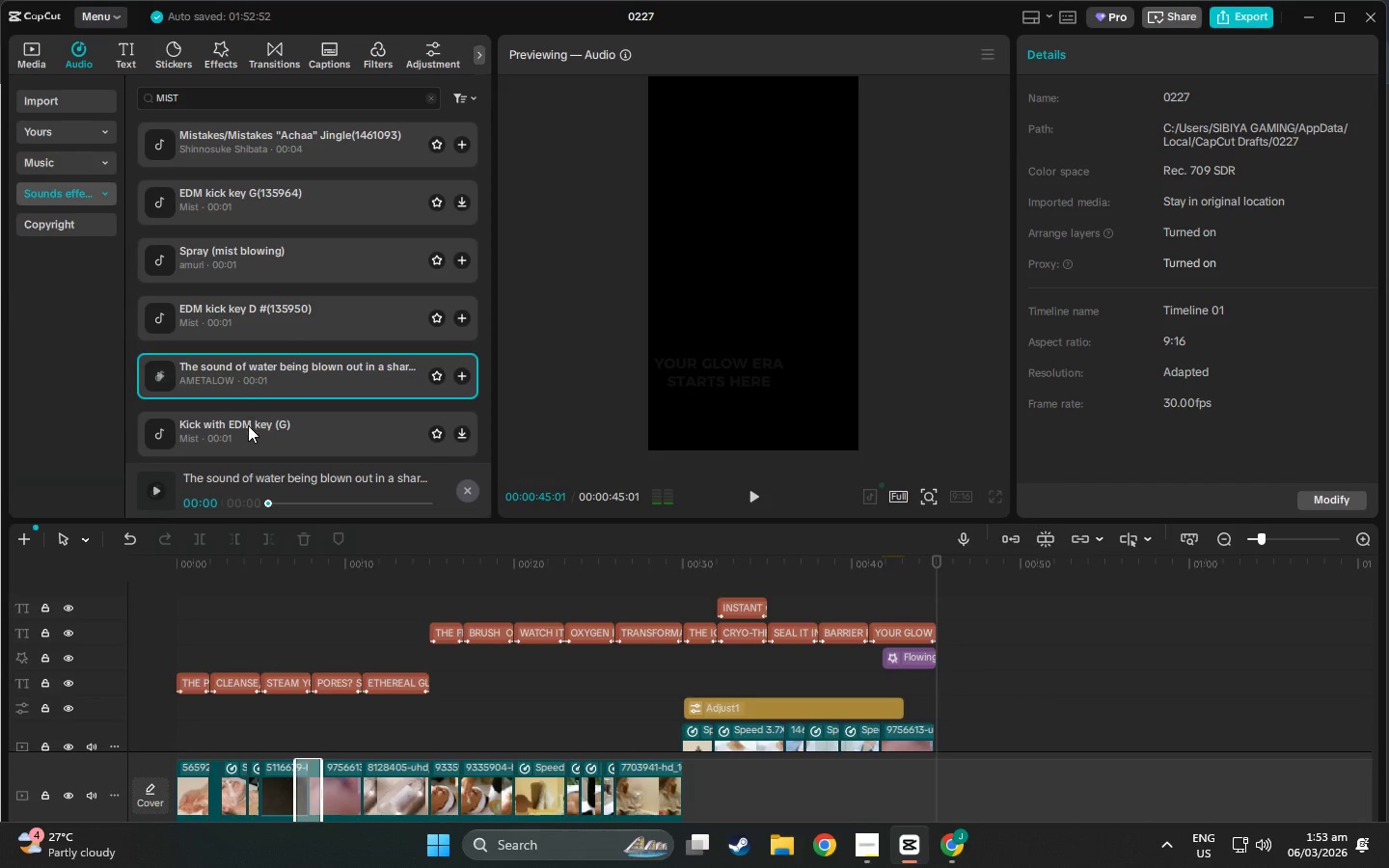 
left_click([249, 427])
 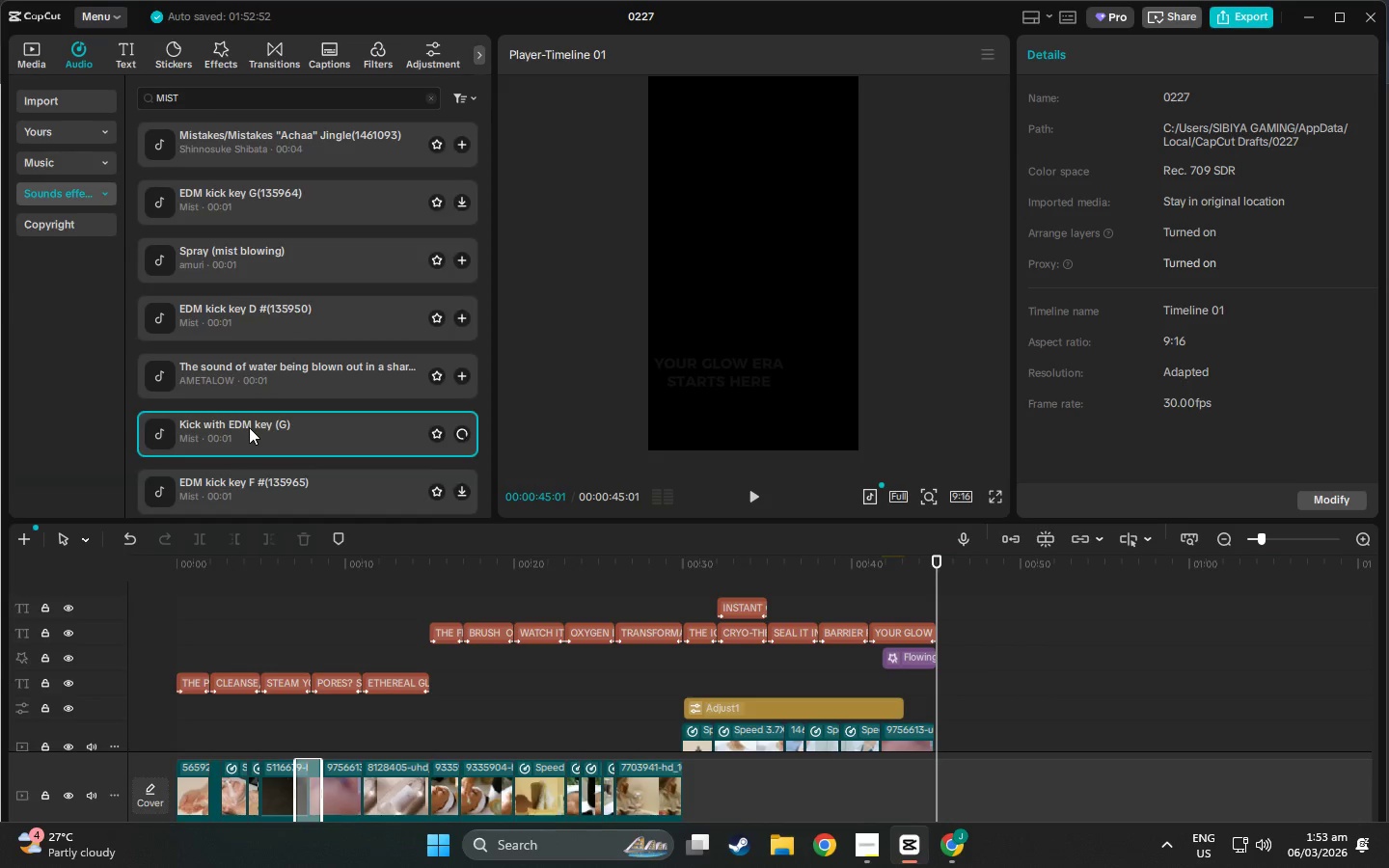 
scroll: coordinate [249, 427], scroll_direction: down, amount: 2.0
 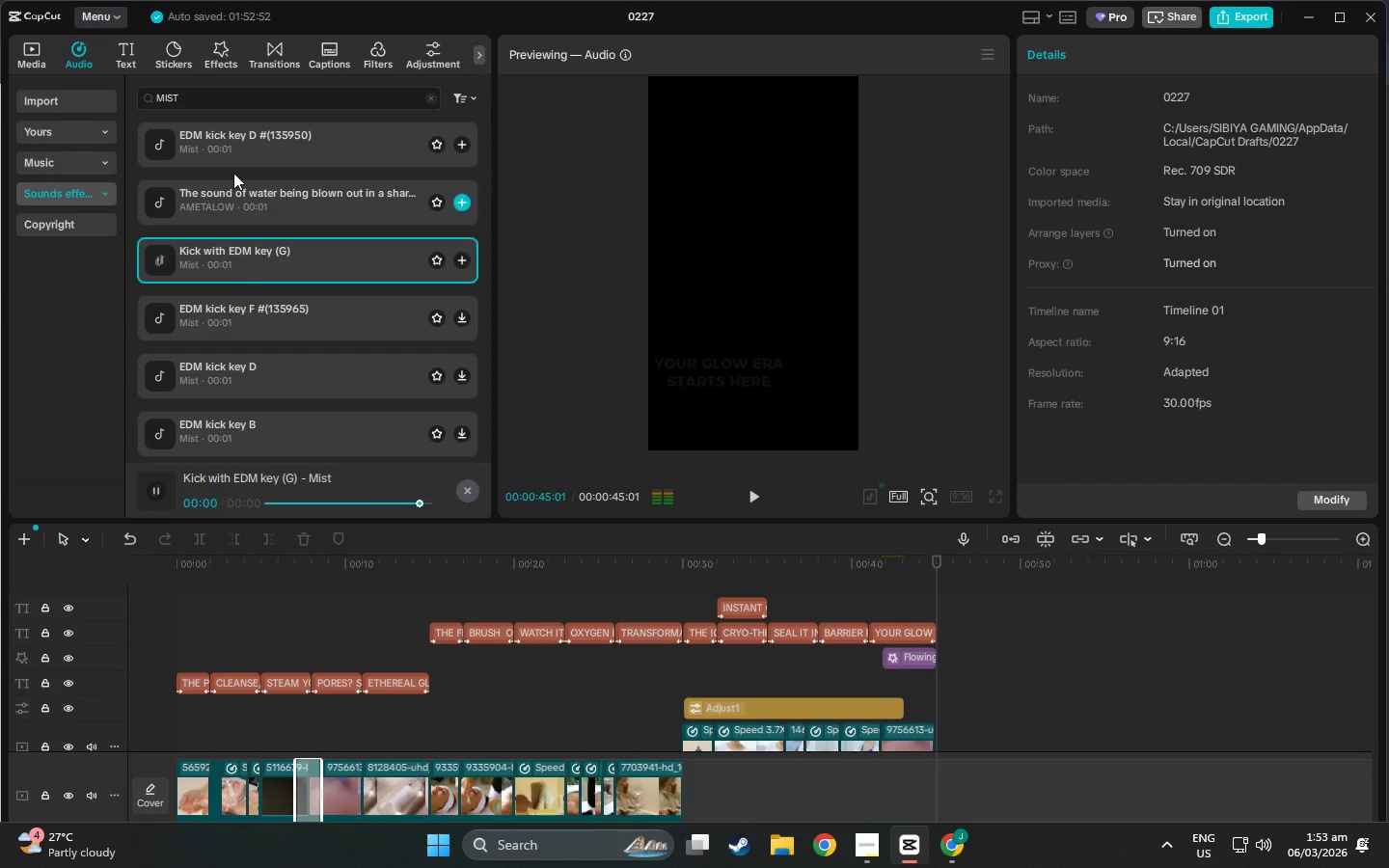 
left_click([258, 86])
 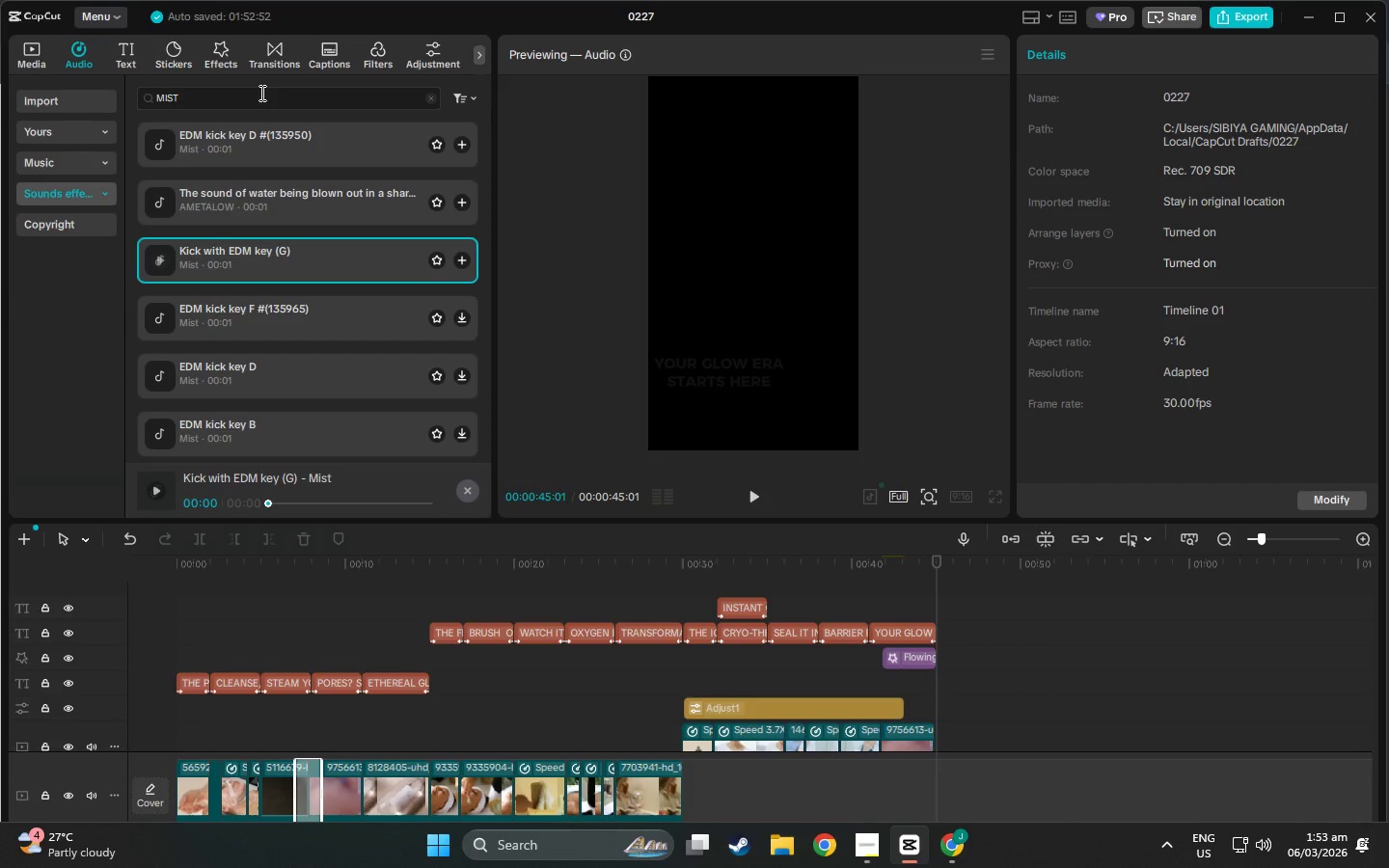 
left_click_drag(start_coordinate=[260, 93], to_coordinate=[130, 97])
 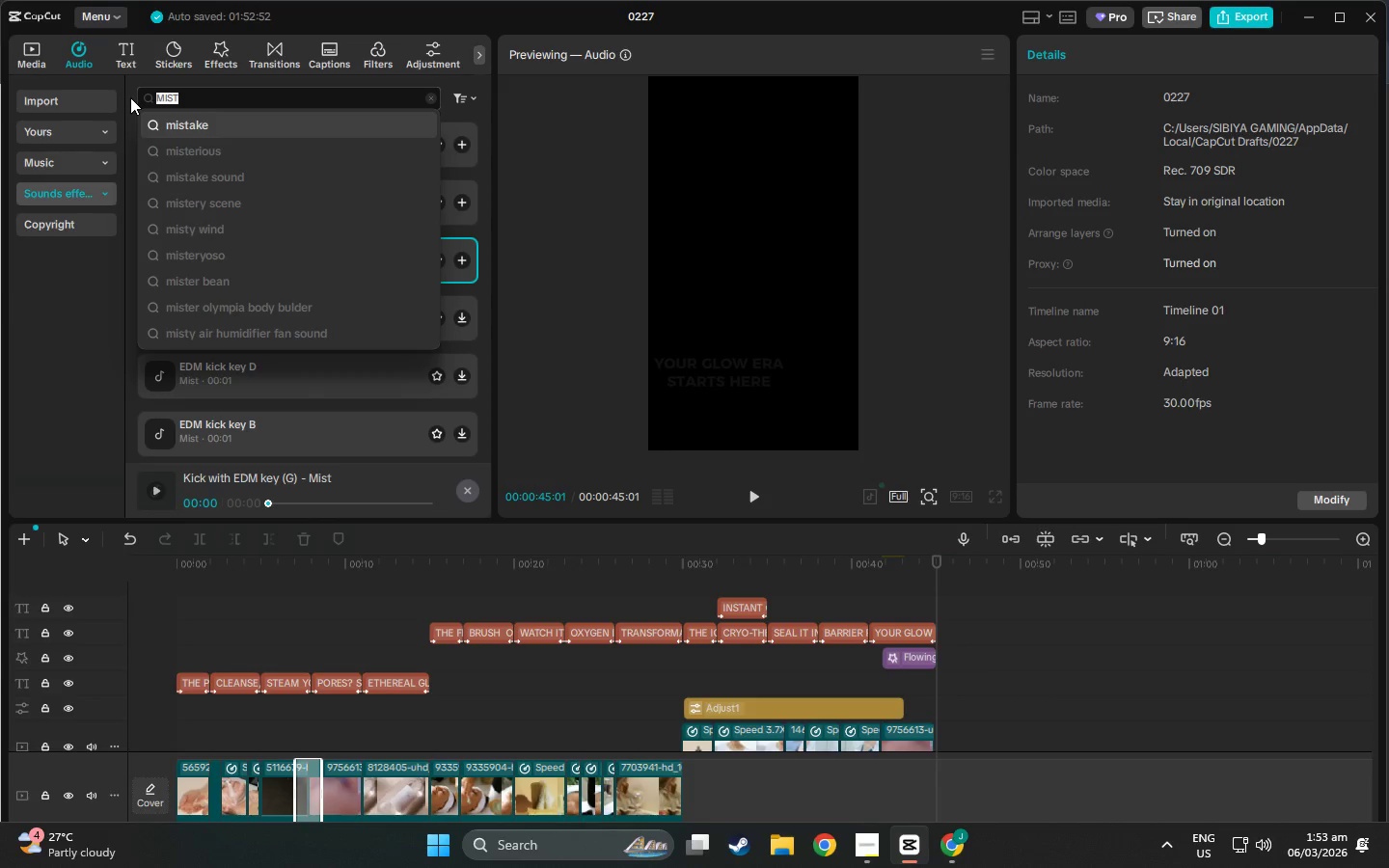 
key(Backspace)
key(Backspace)
key(Backspace)
type(OPSS)
key(Backspace)
key(Backspace)
key(Backspace)
key(Backspace)
type(PSSS)
 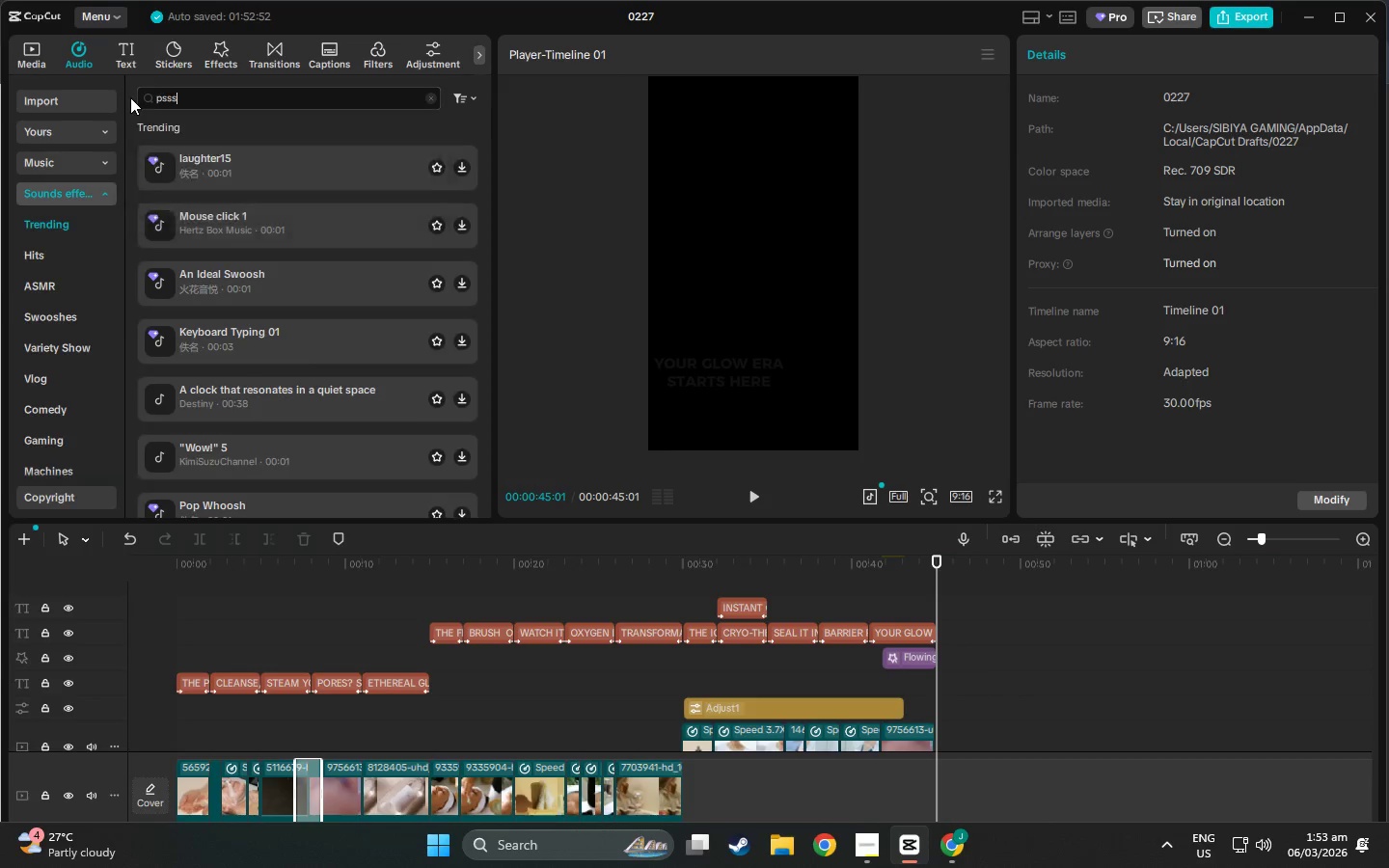 
key(Enter)
 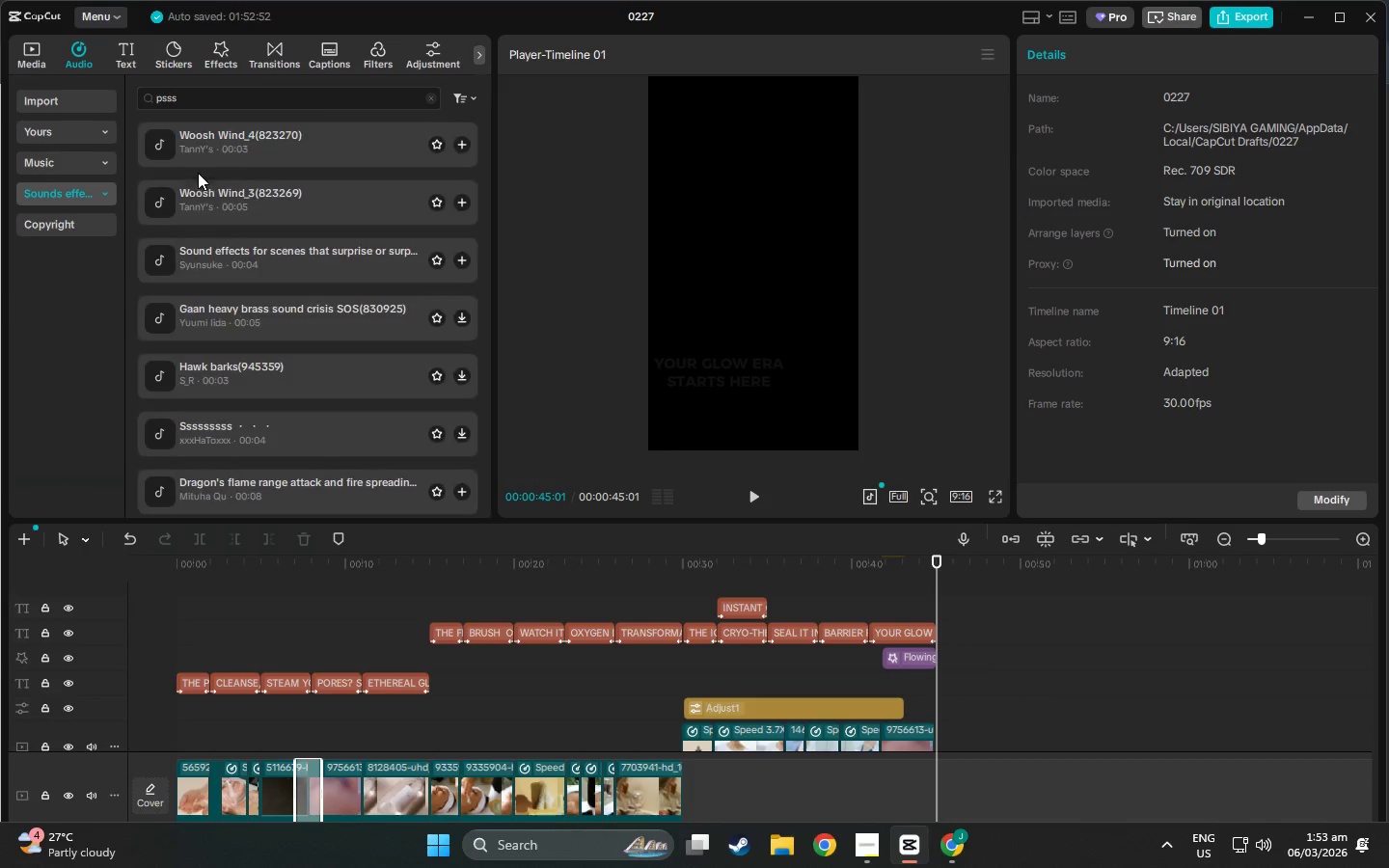 
left_click([248, 150])
 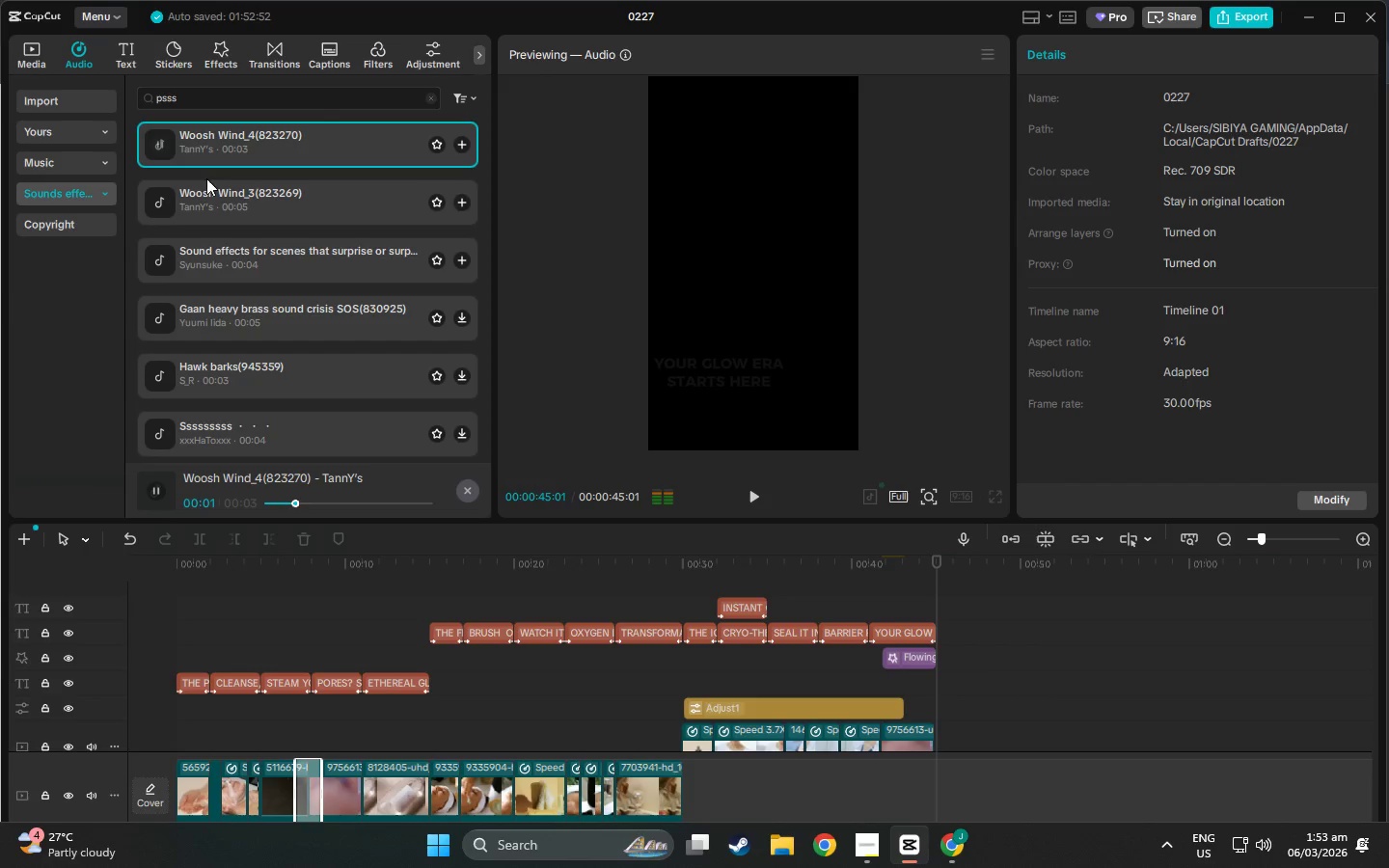 
left_click([211, 191])
 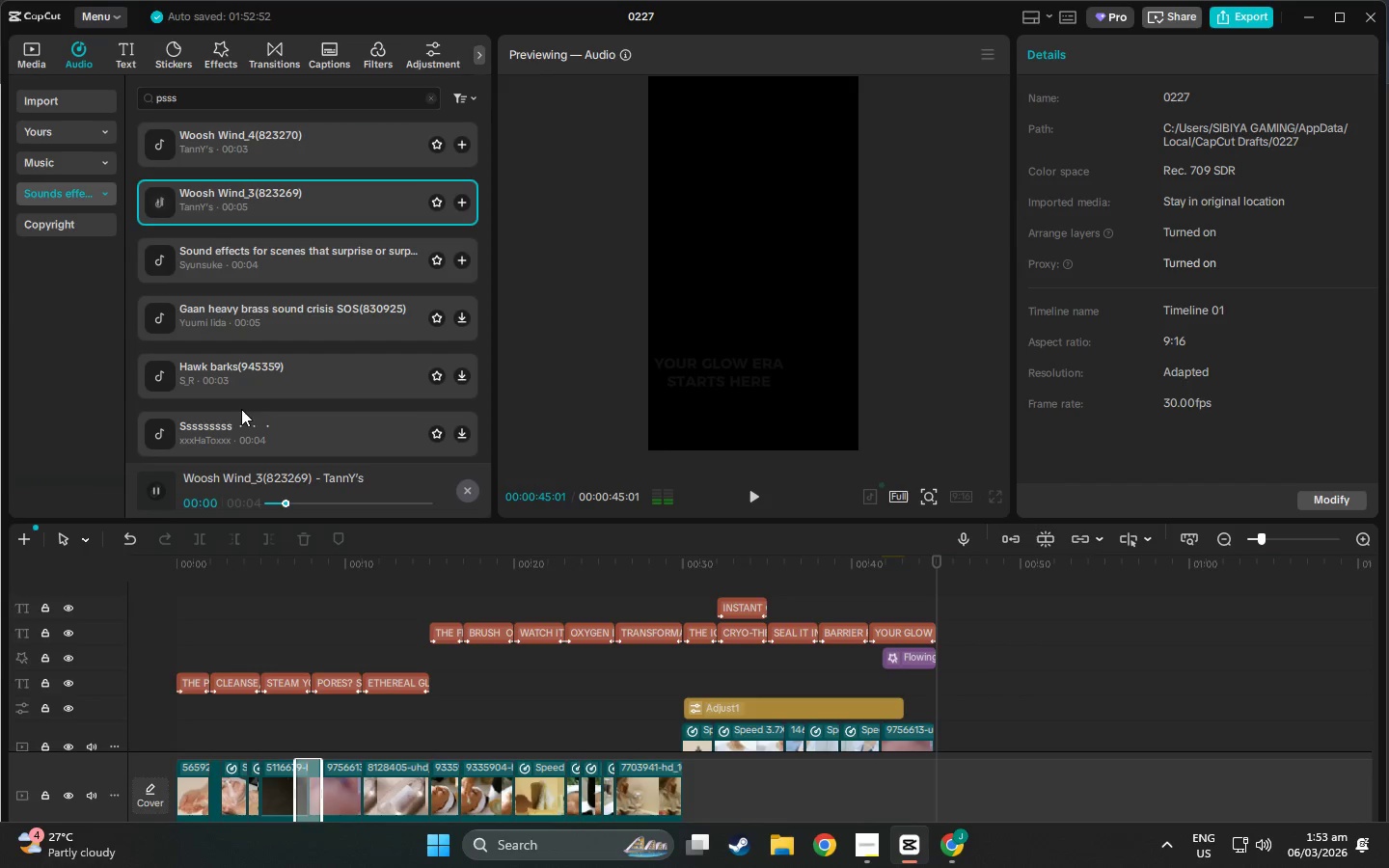 
left_click([241, 416])
 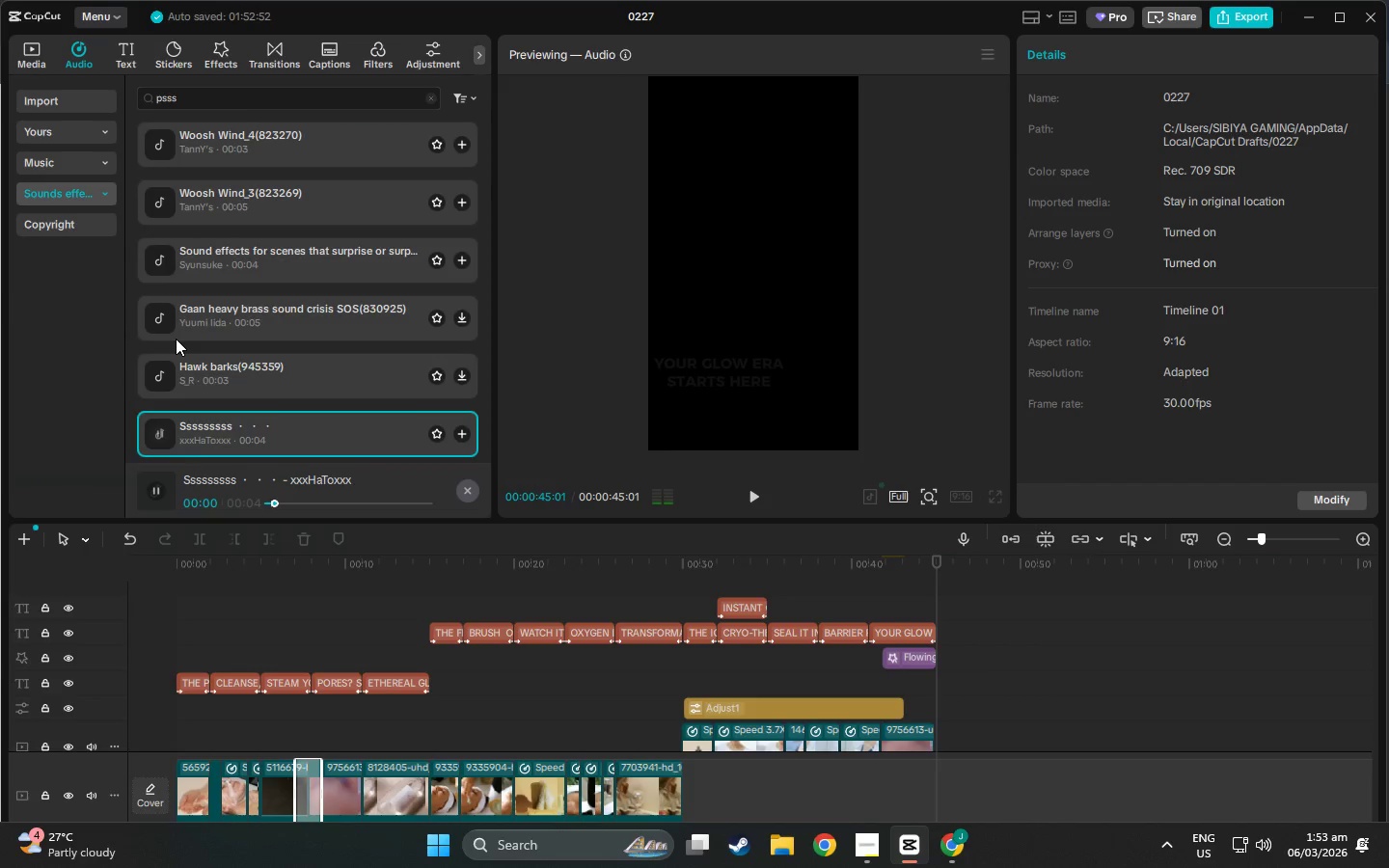 
scroll: coordinate [176, 339], scroll_direction: down, amount: 1.0
 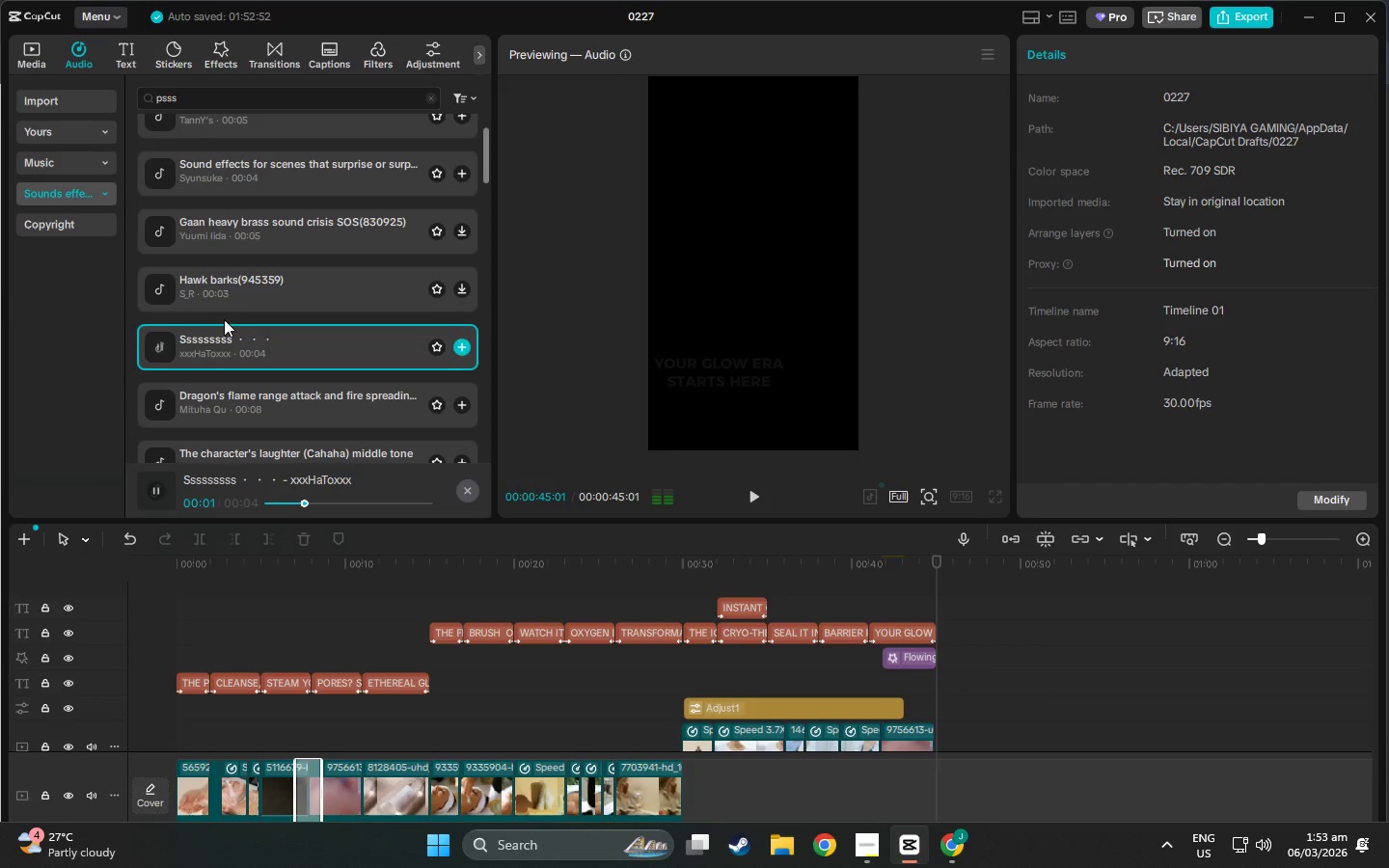 
left_click([234, 301])
 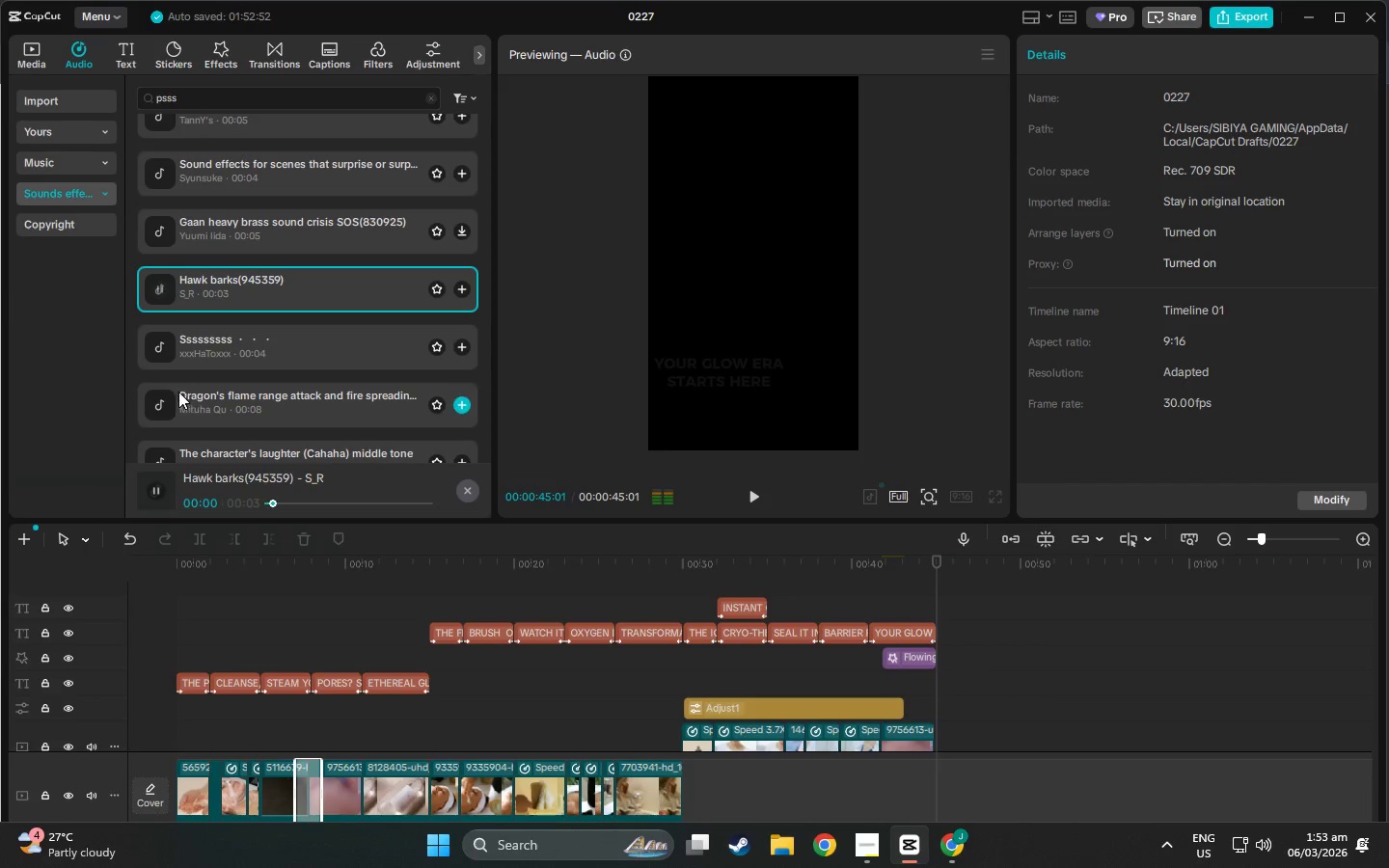 
scroll: coordinate [180, 375], scroll_direction: down, amount: 1.0
 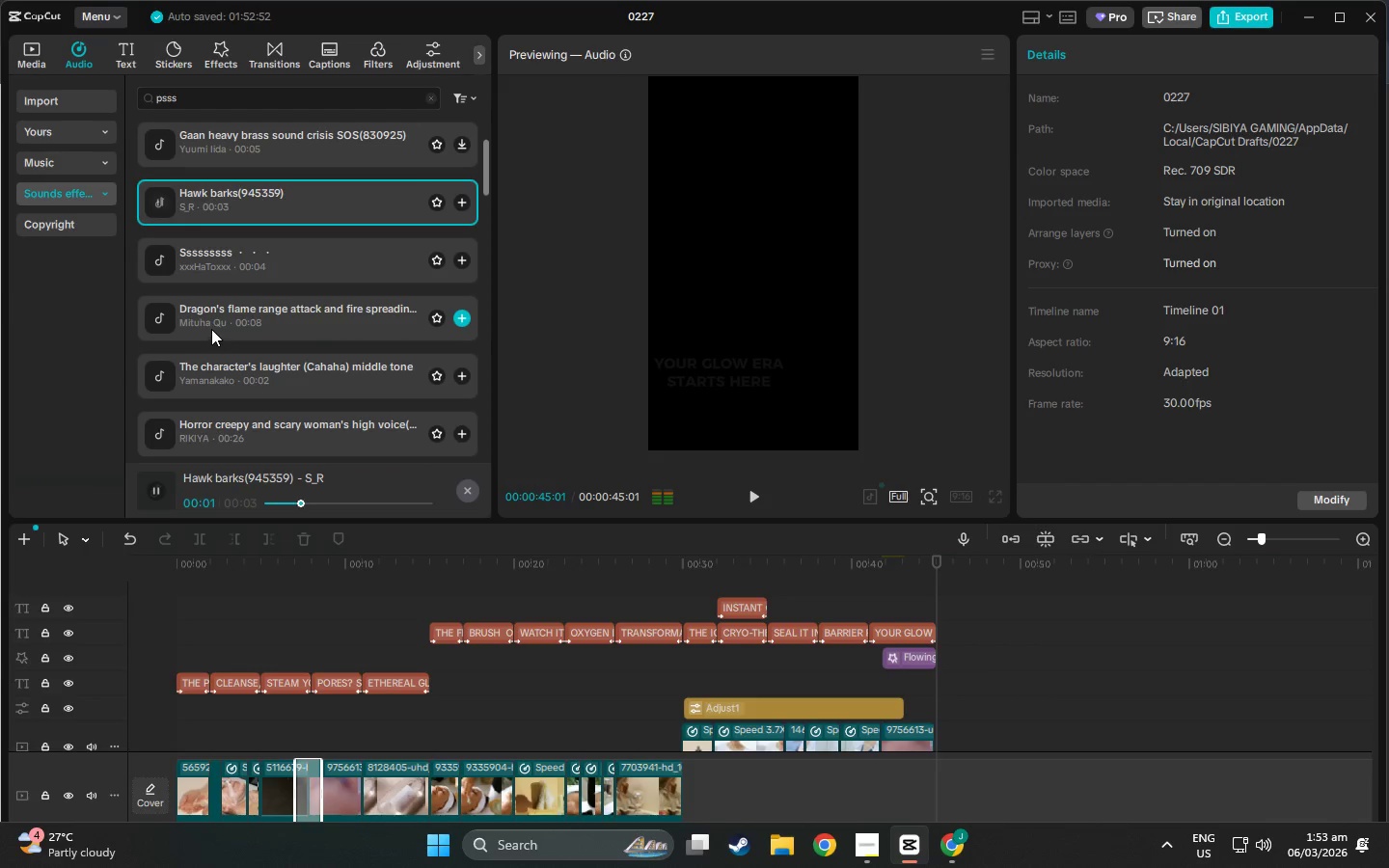 
left_click([211, 329])
 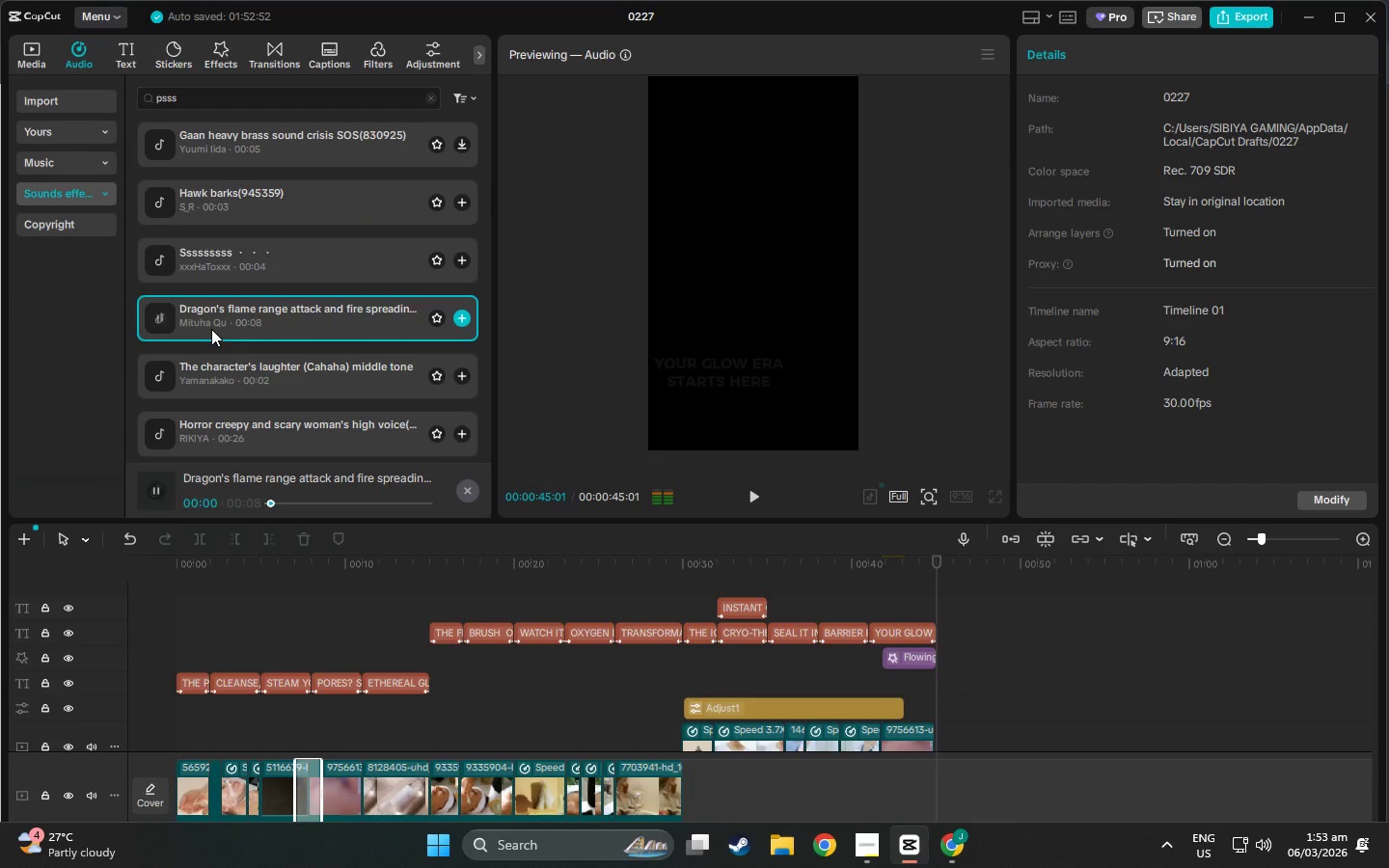 
scroll: coordinate [211, 329], scroll_direction: down, amount: 1.0
 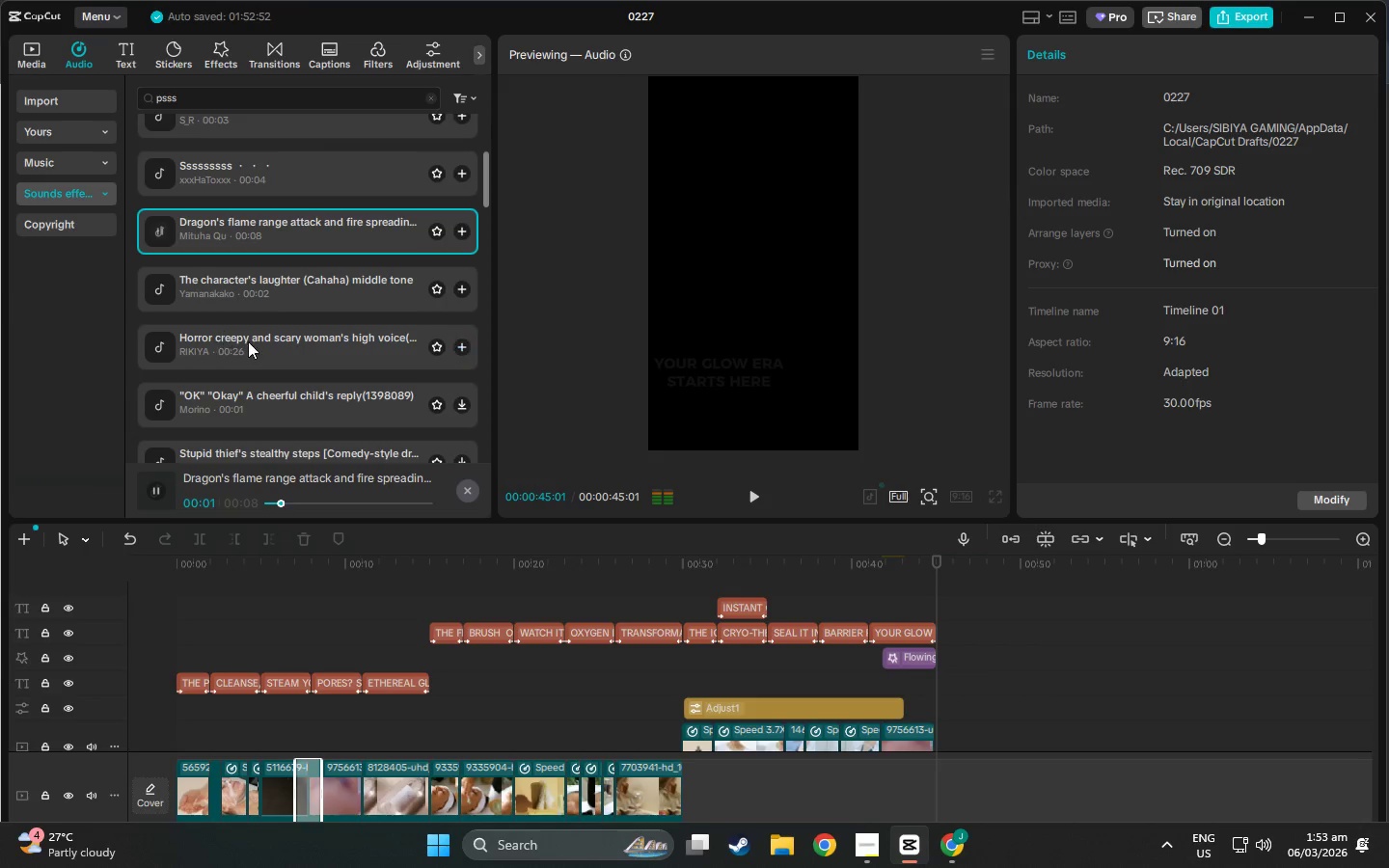 
left_click([250, 343])
 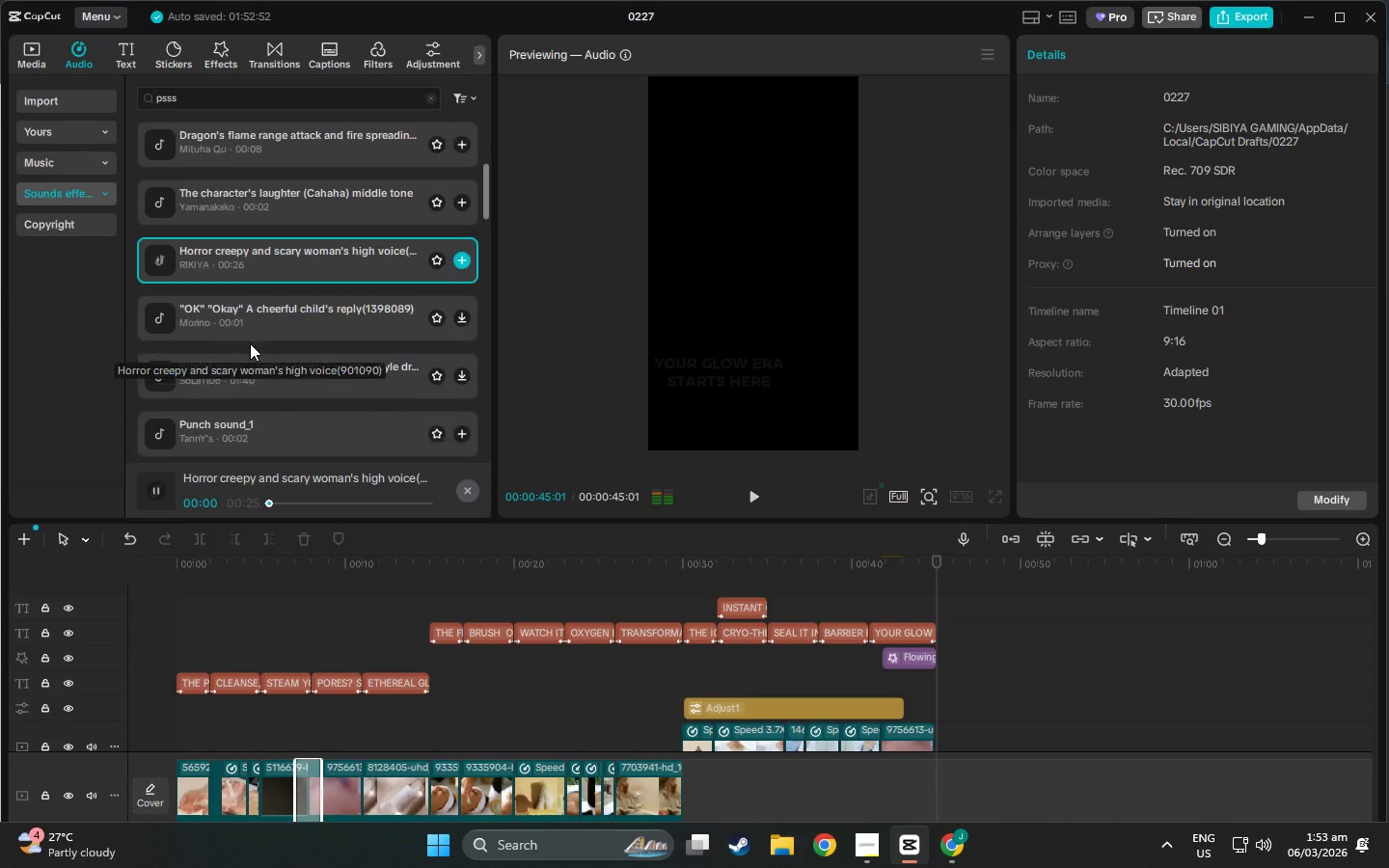 
scroll: coordinate [250, 349], scroll_direction: down, amount: 2.0
 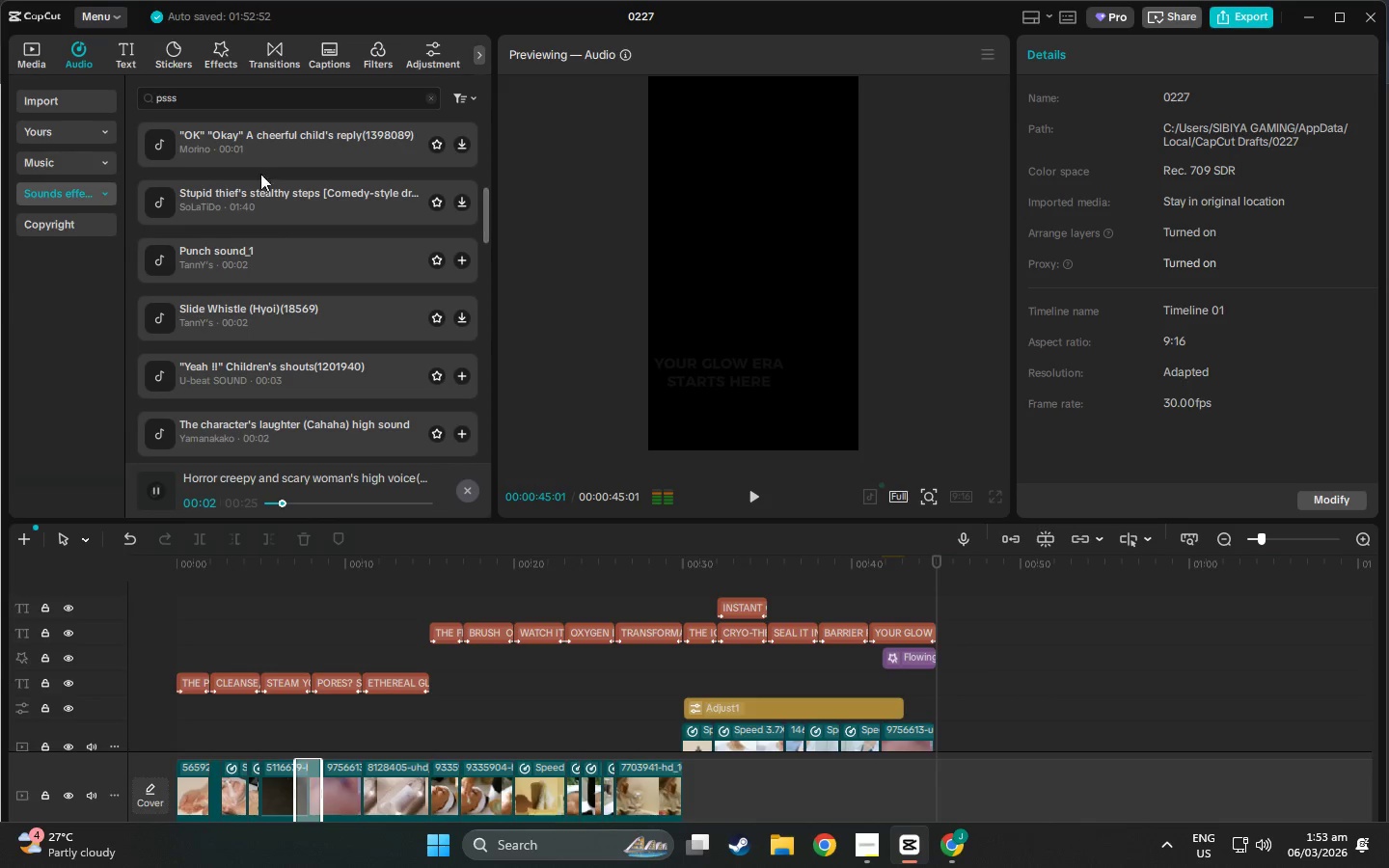 
left_click([228, 100])
 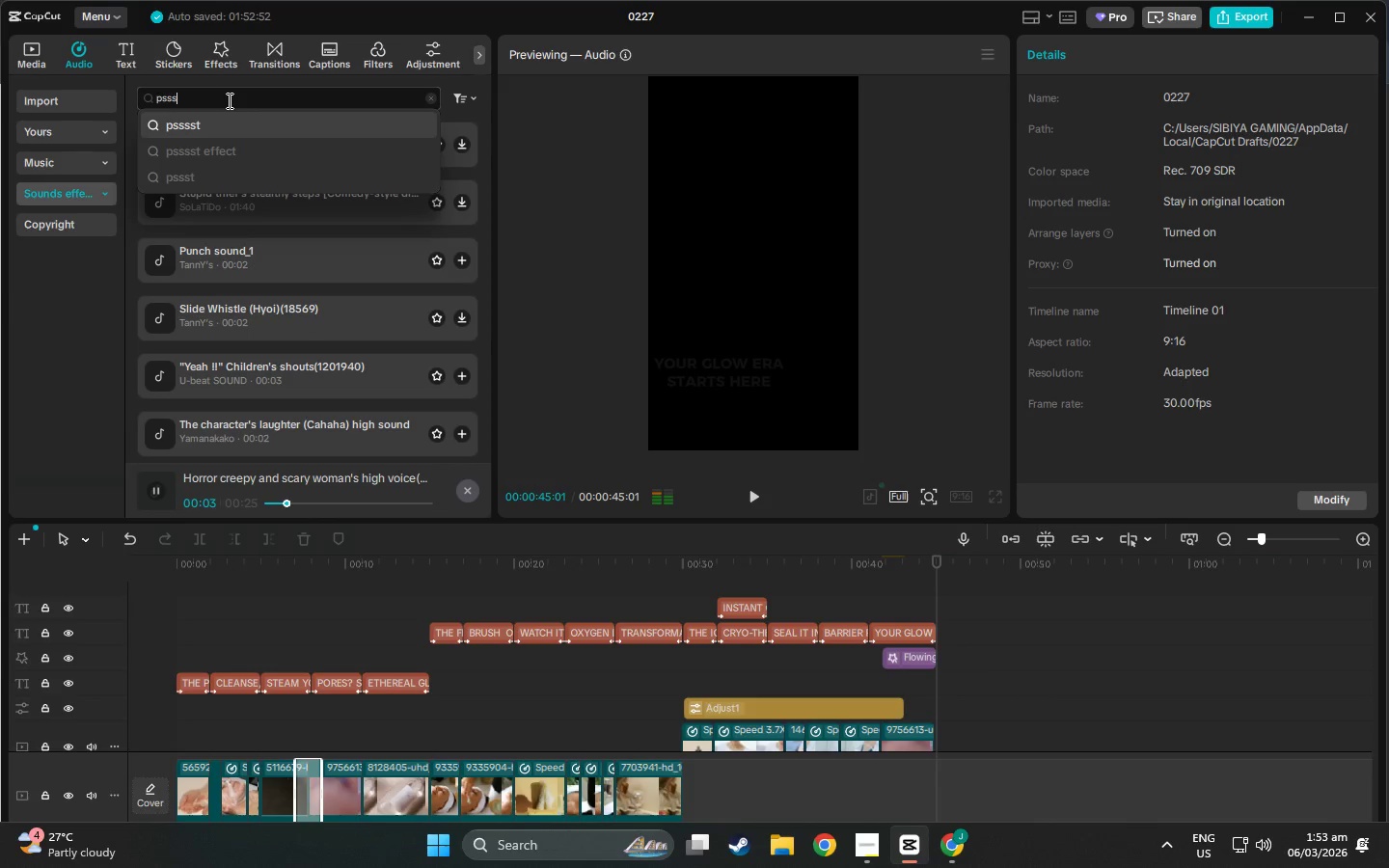 
key(Backspace)
 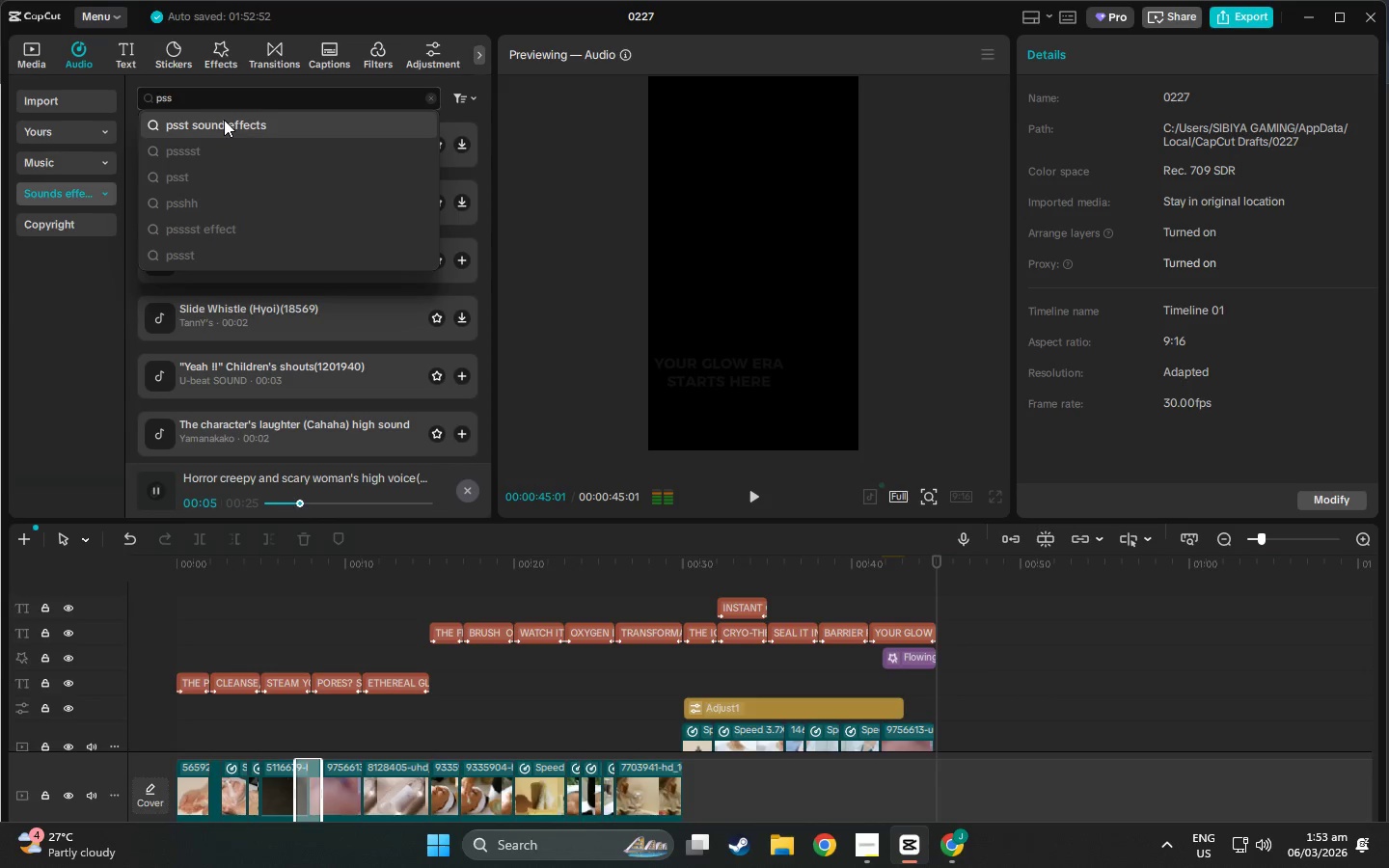 
key(Enter)
 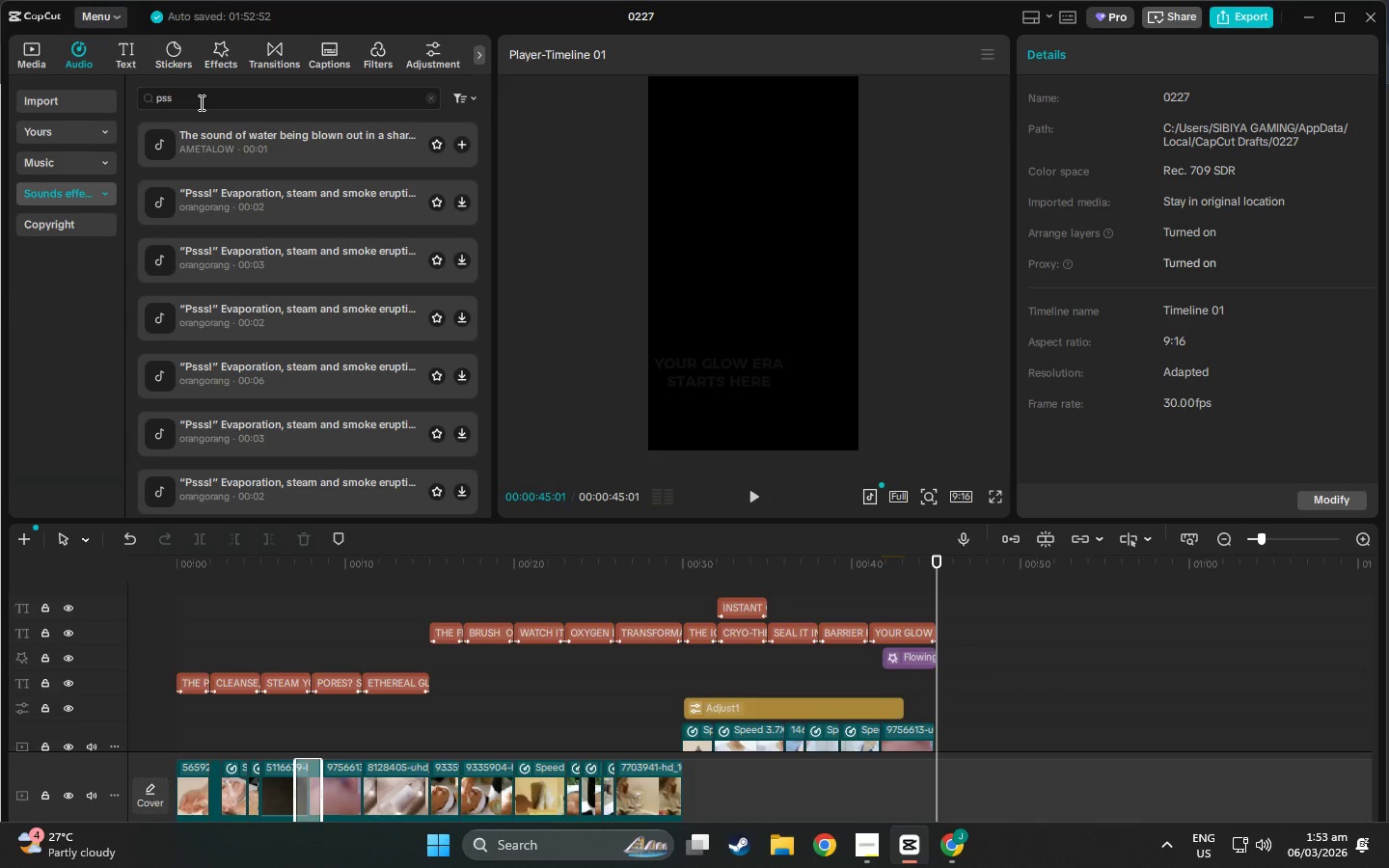 
left_click([200, 101])
 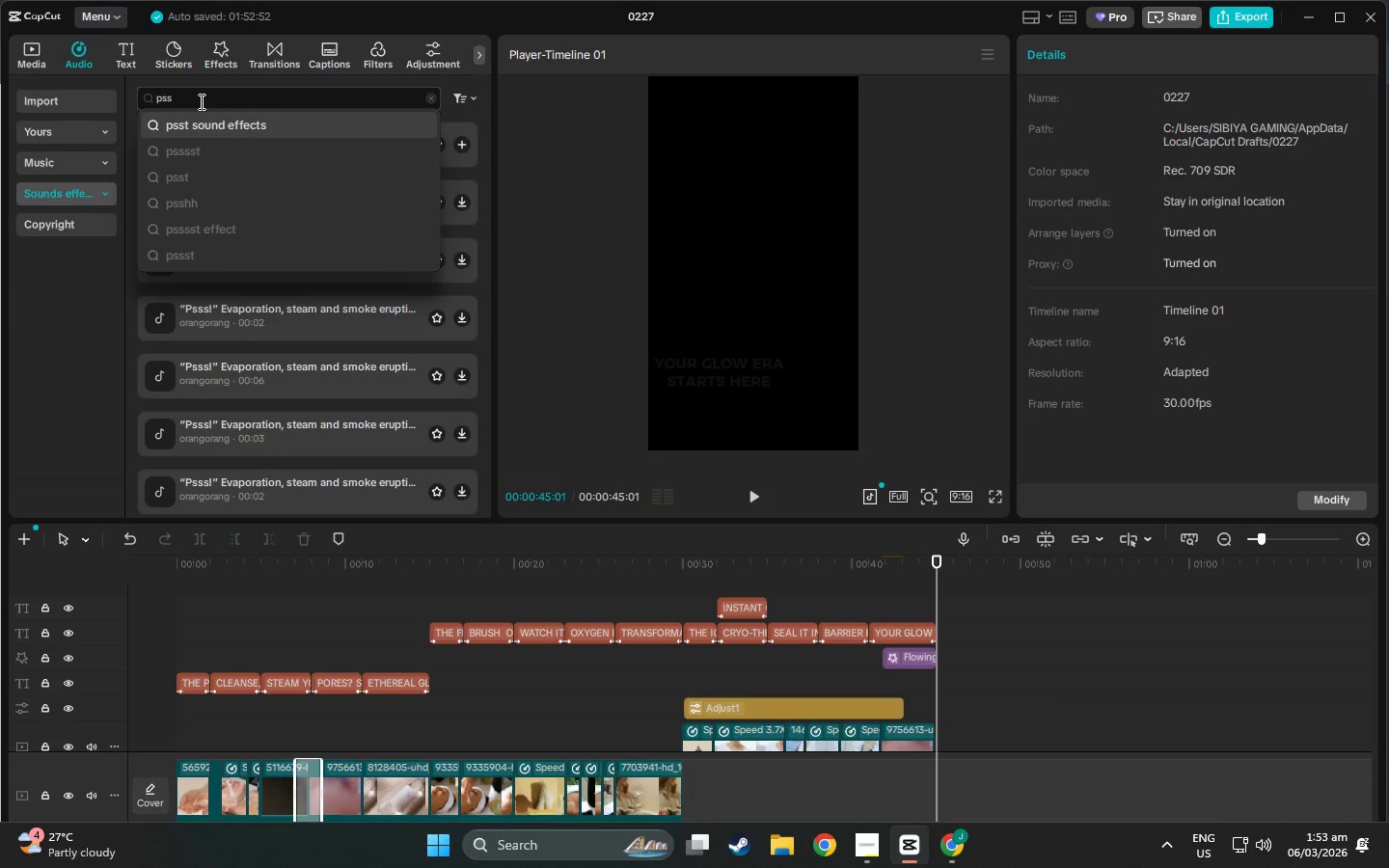 
key(Backspace)
 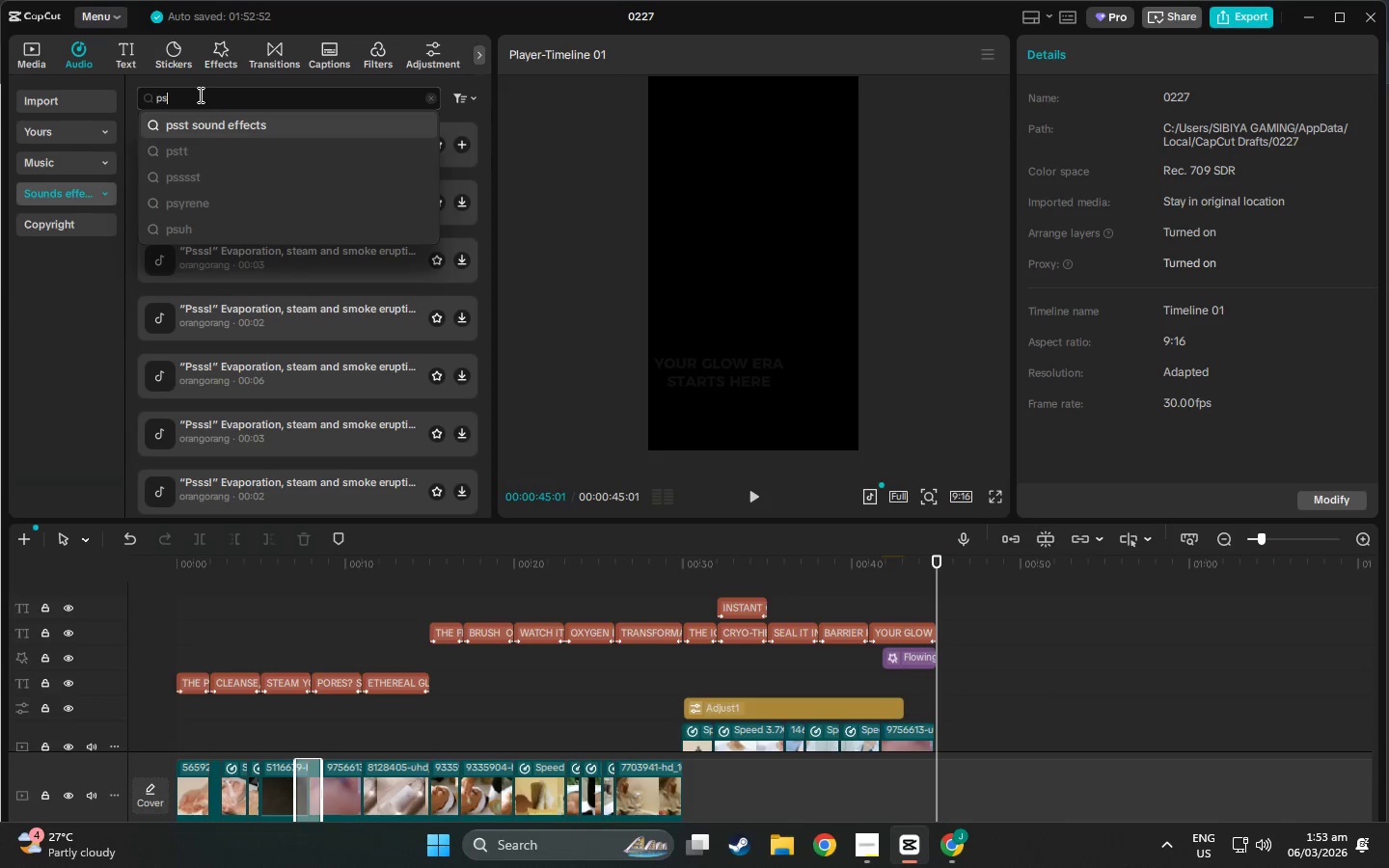 
key(H)
 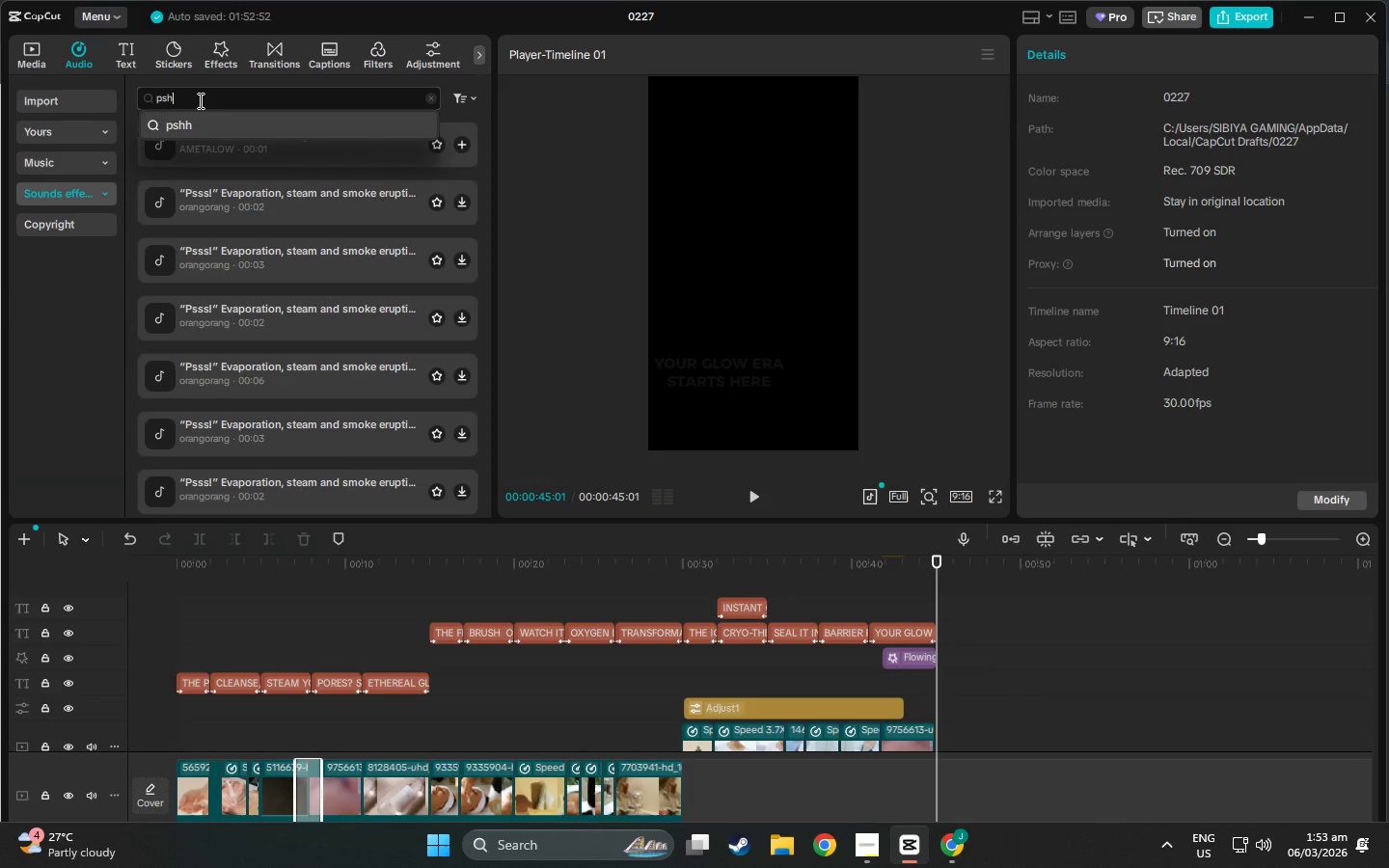 
key(Enter)
 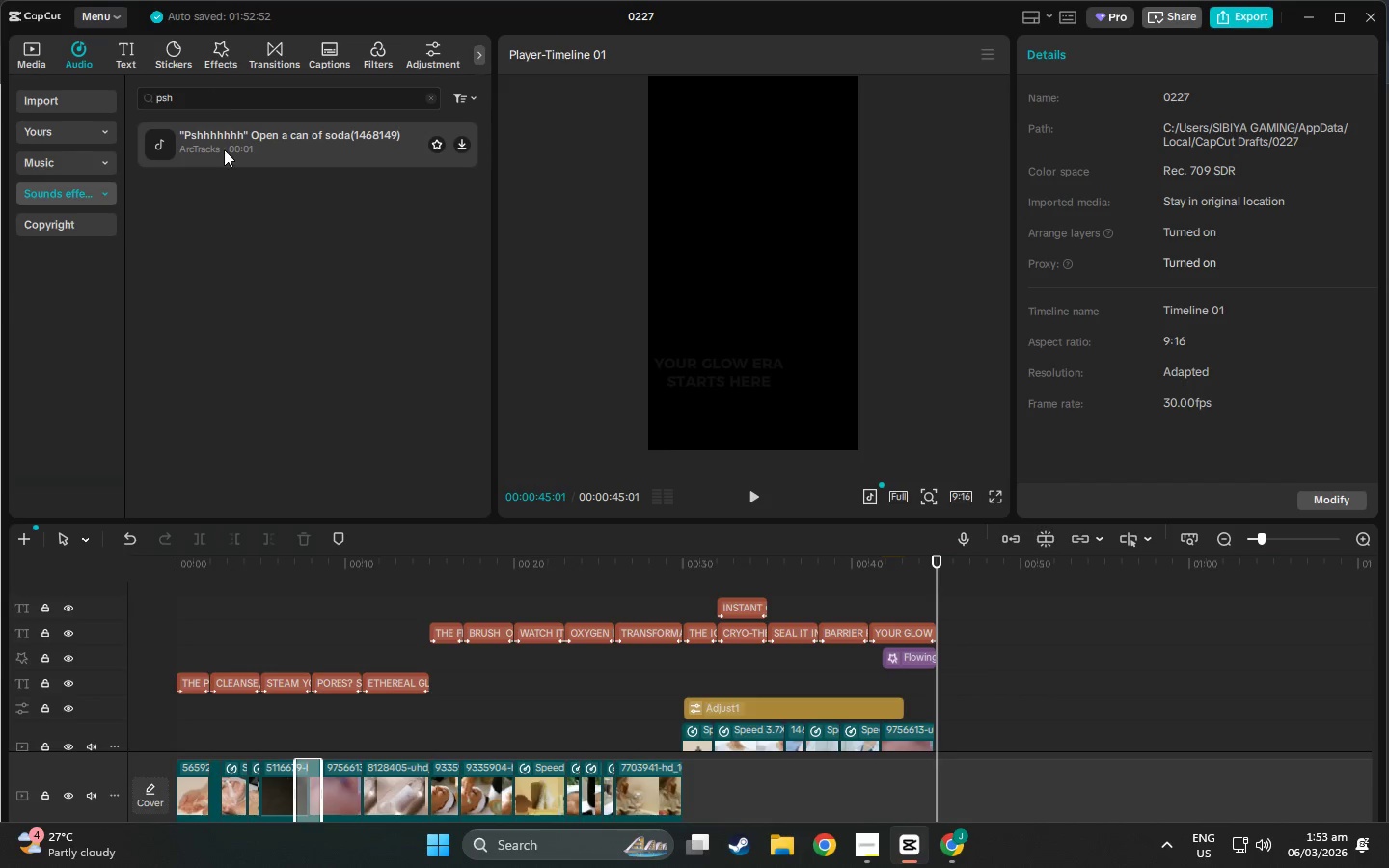 
left_click([224, 149])
 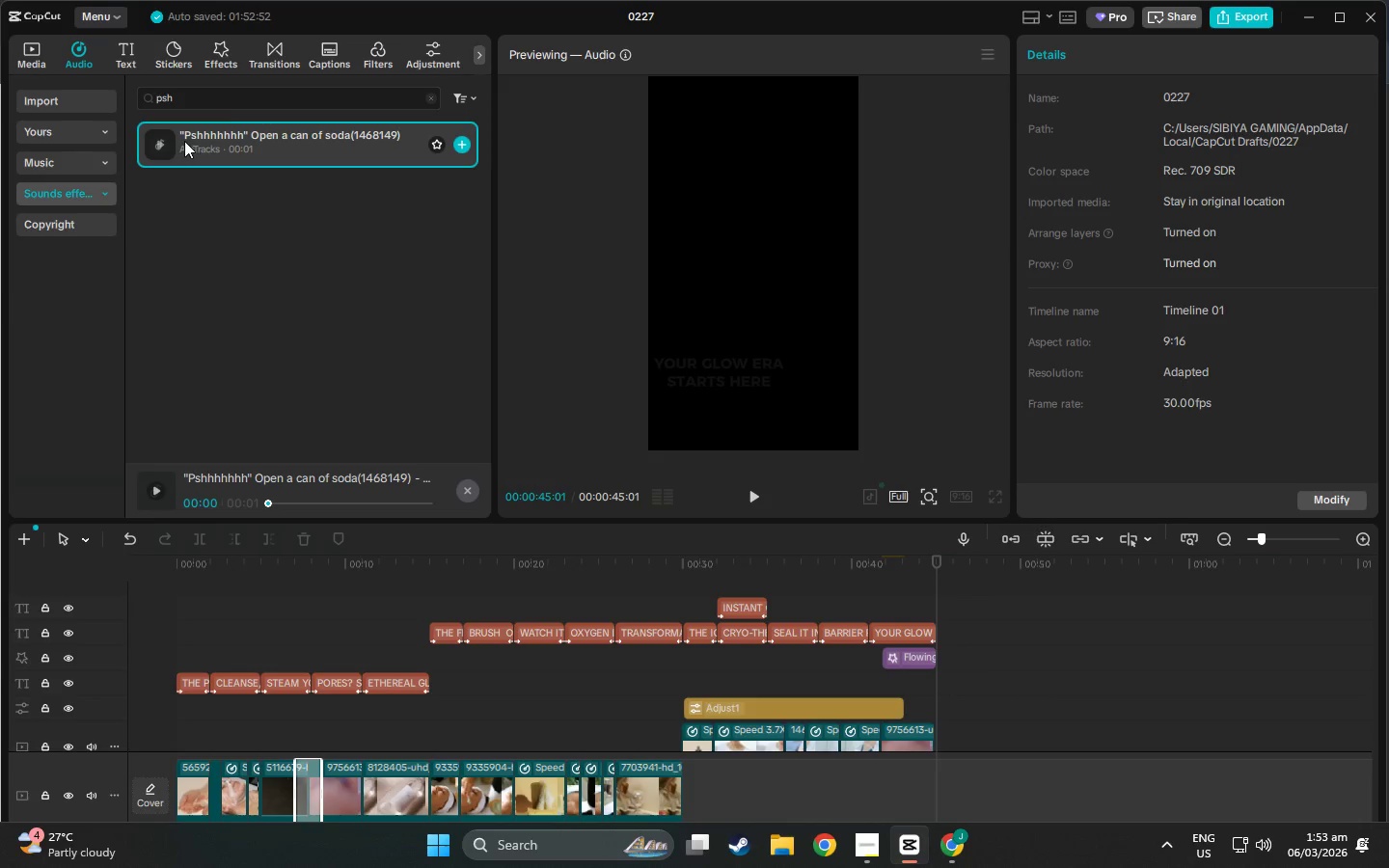 
left_click([245, 93])
 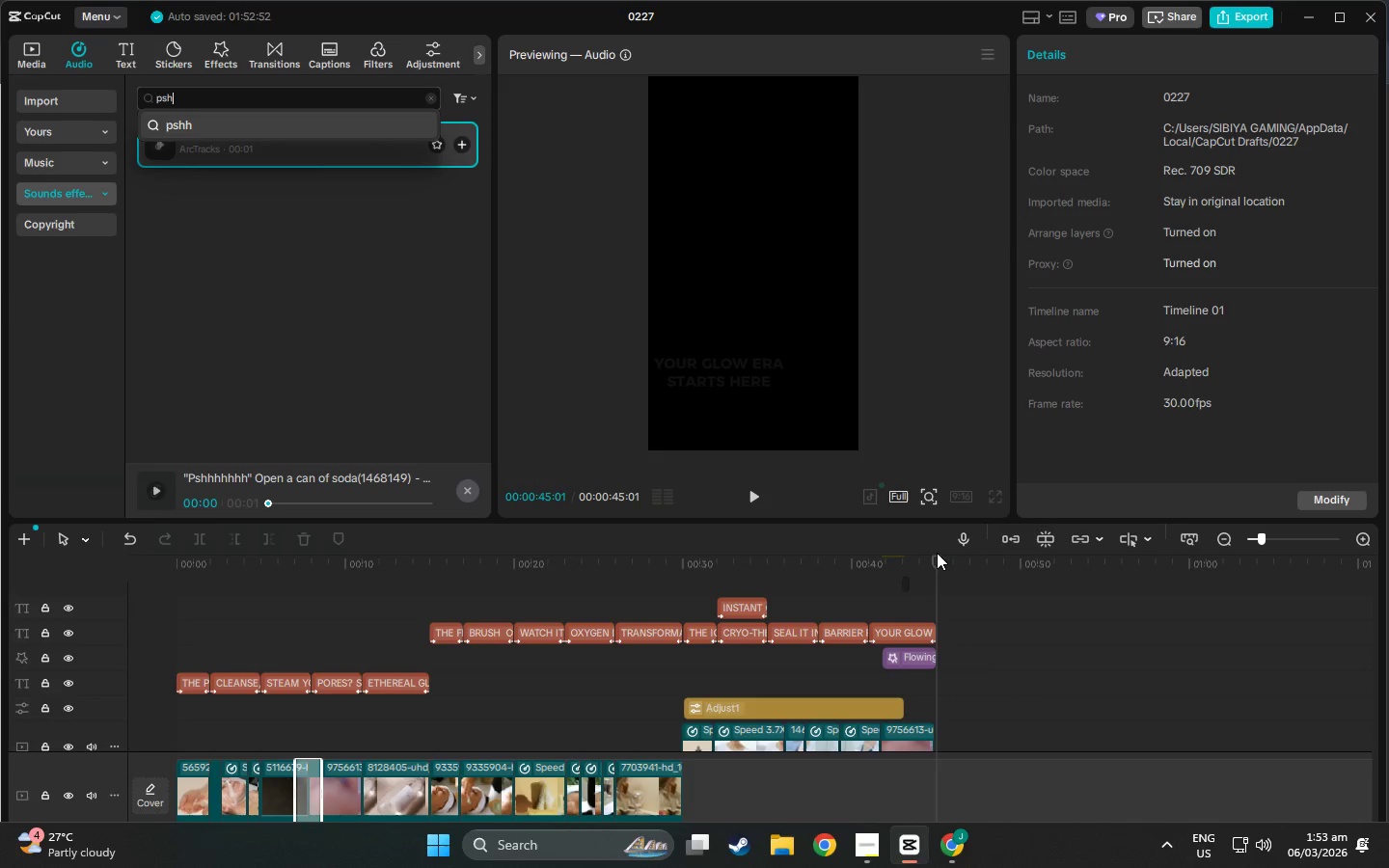 
left_click_drag(start_coordinate=[944, 561], to_coordinate=[0, 591])
 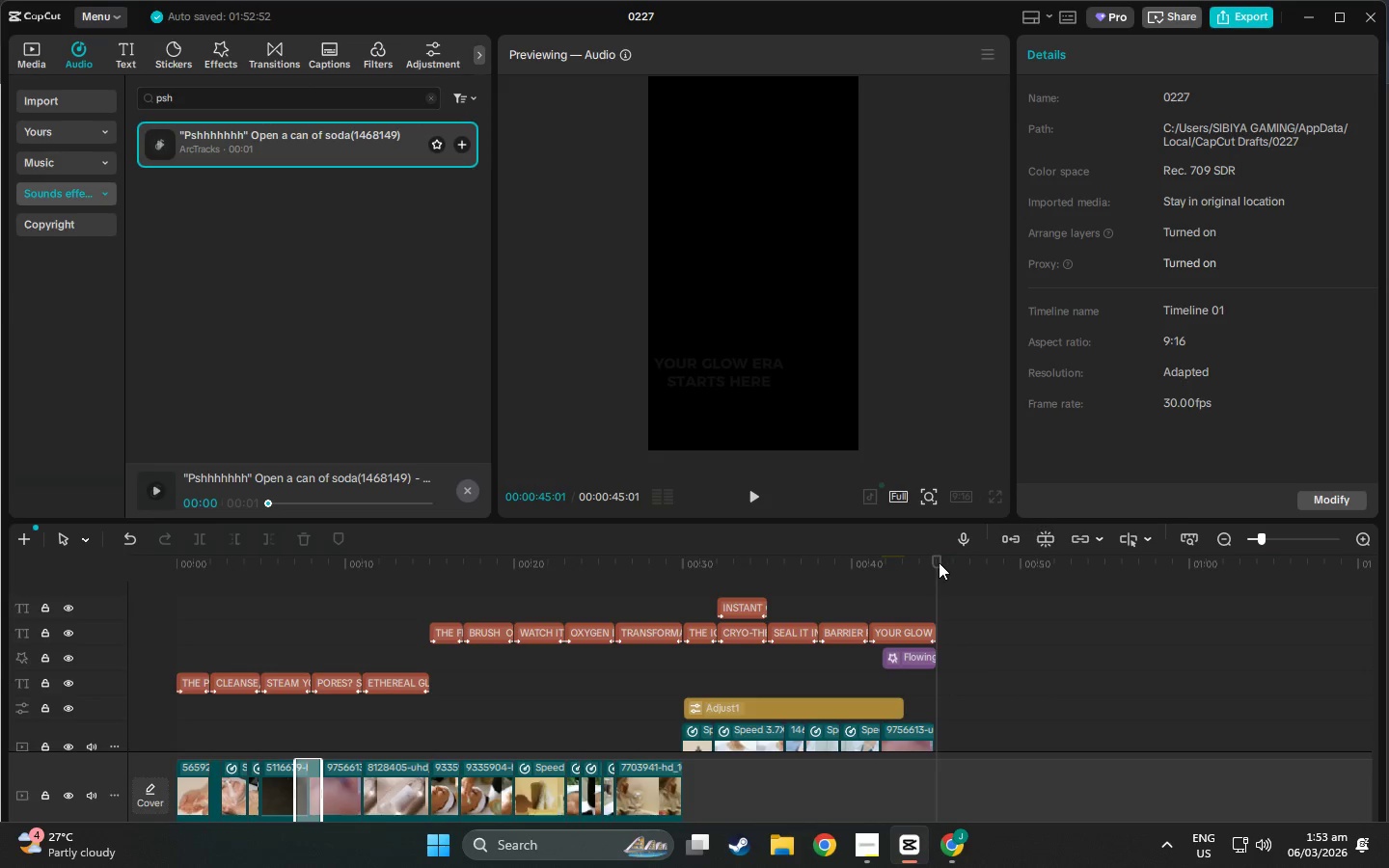 
left_click_drag(start_coordinate=[934, 561], to_coordinate=[463, 584])
 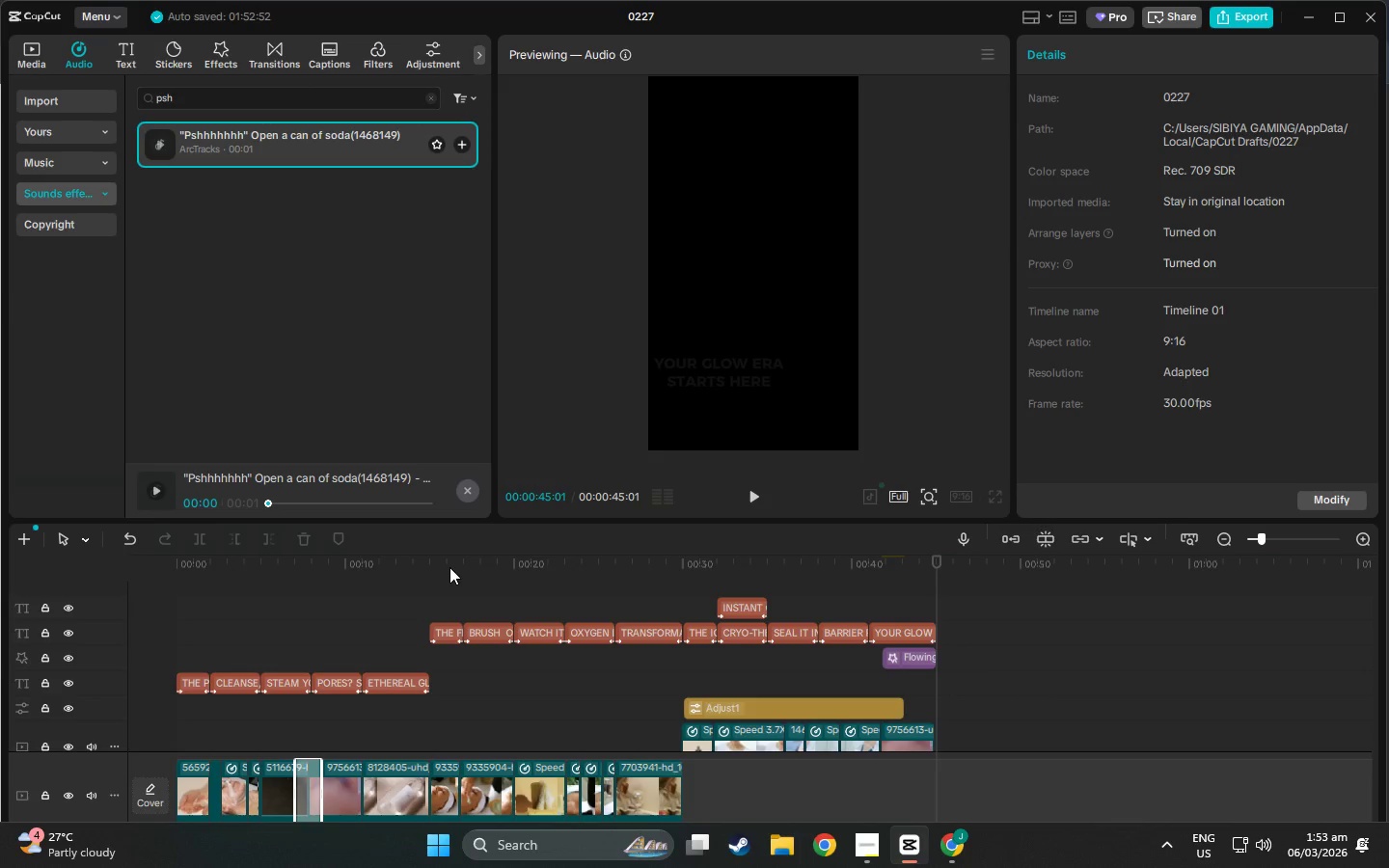 
double_click([449, 567])
 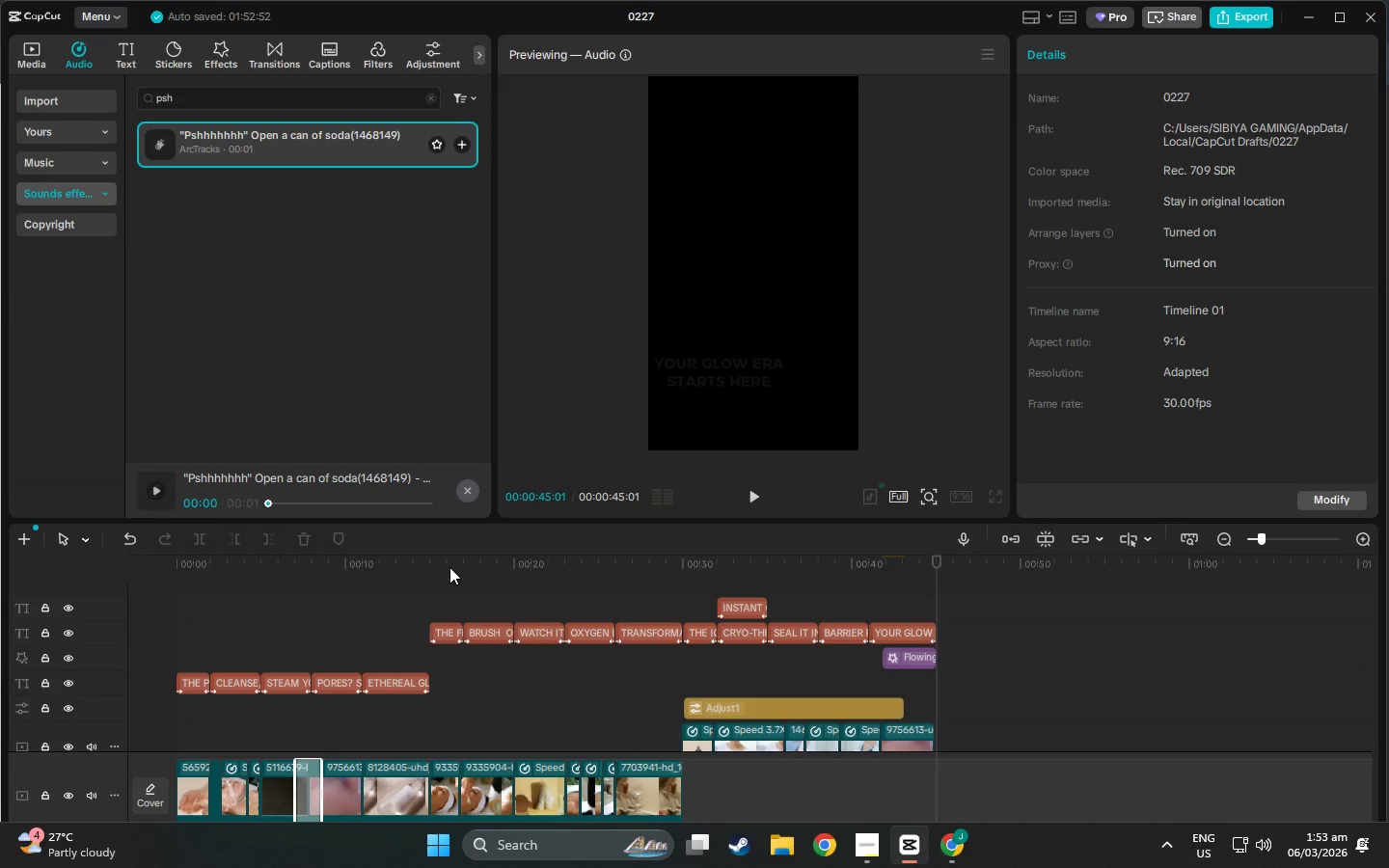 
triple_click([449, 567])
 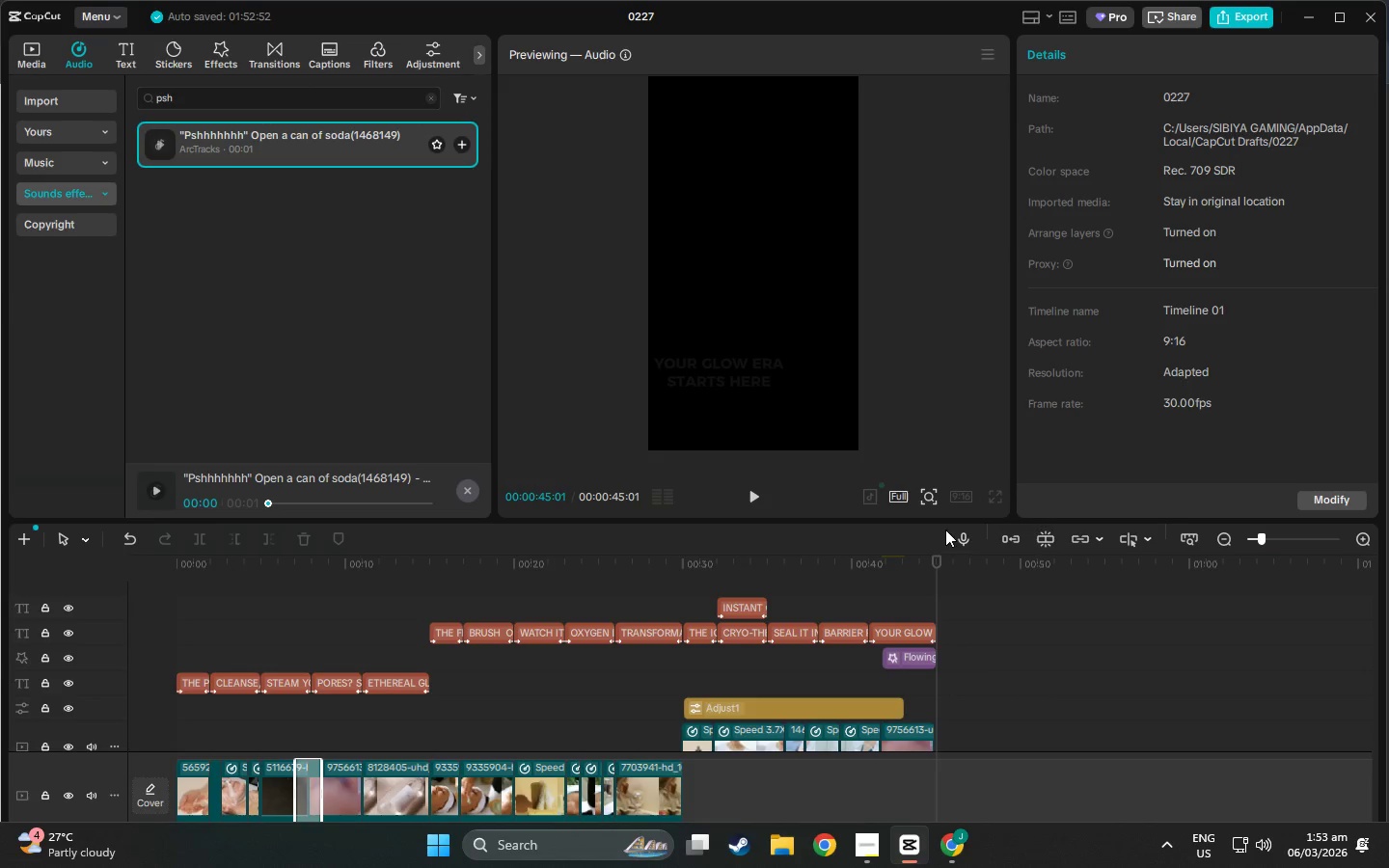 
left_click_drag(start_coordinate=[938, 564], to_coordinate=[367, 545])
 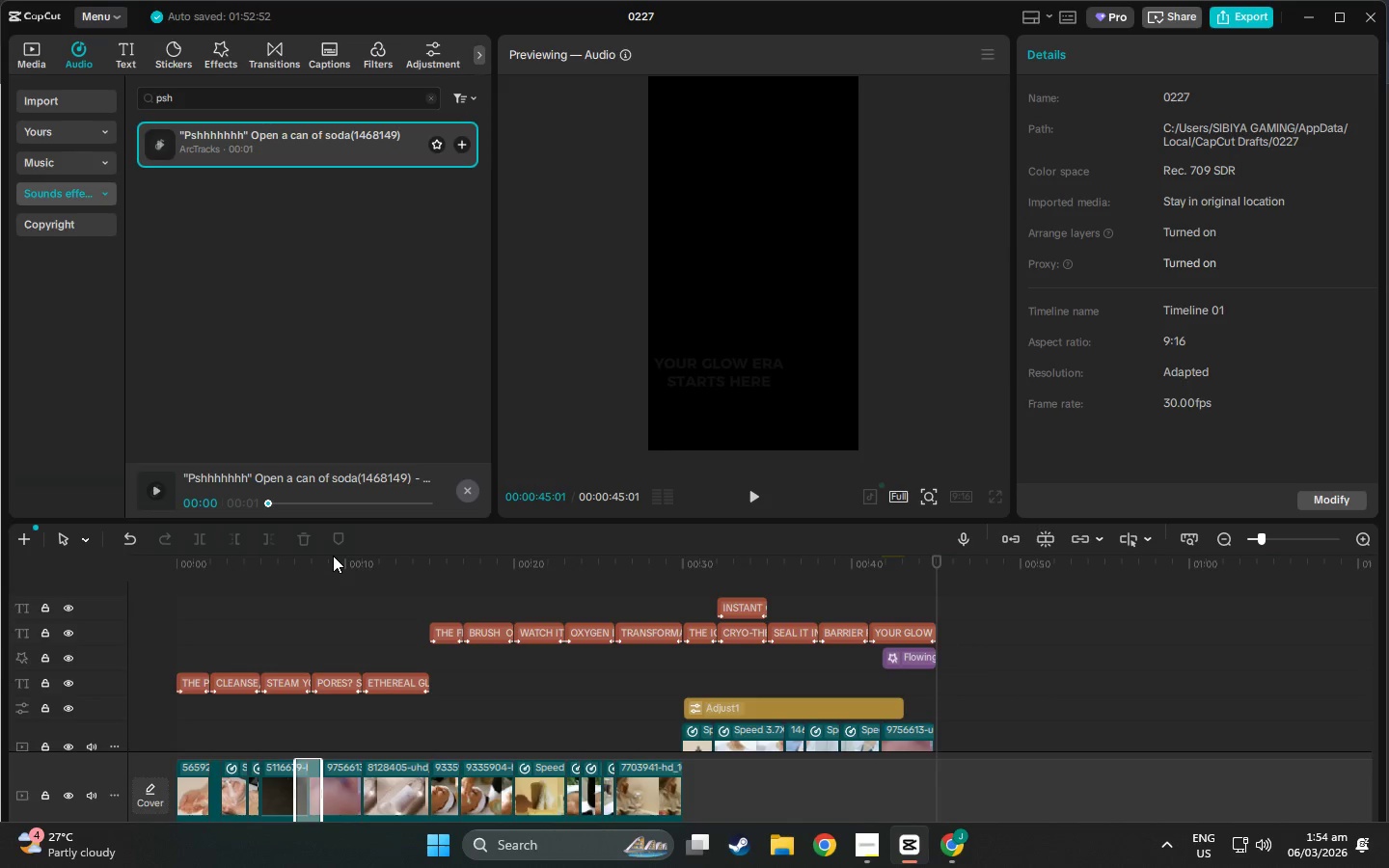 
left_click([333, 556])
 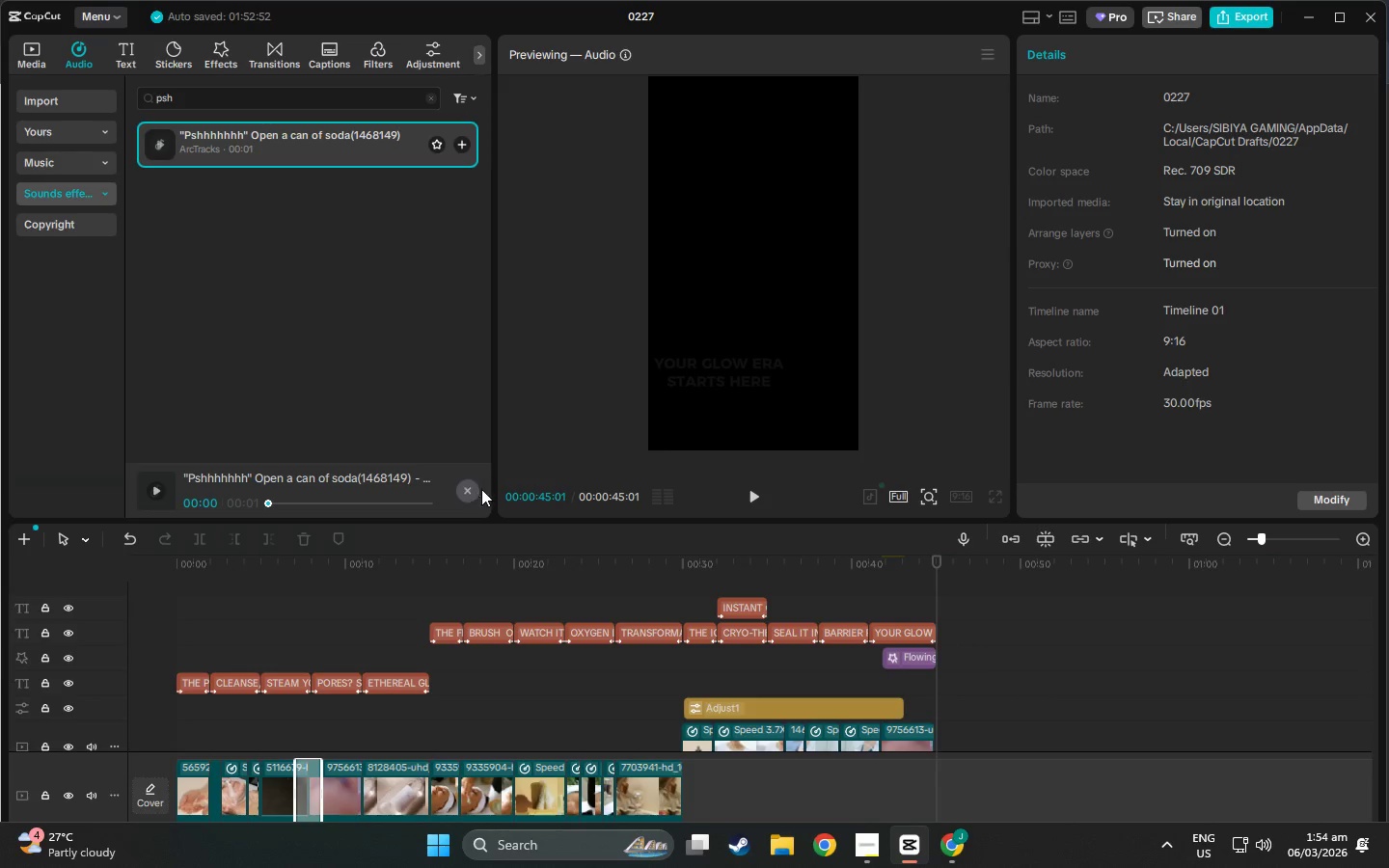 
scroll: coordinate [991, 563], scroll_direction: down, amount: 4.0
 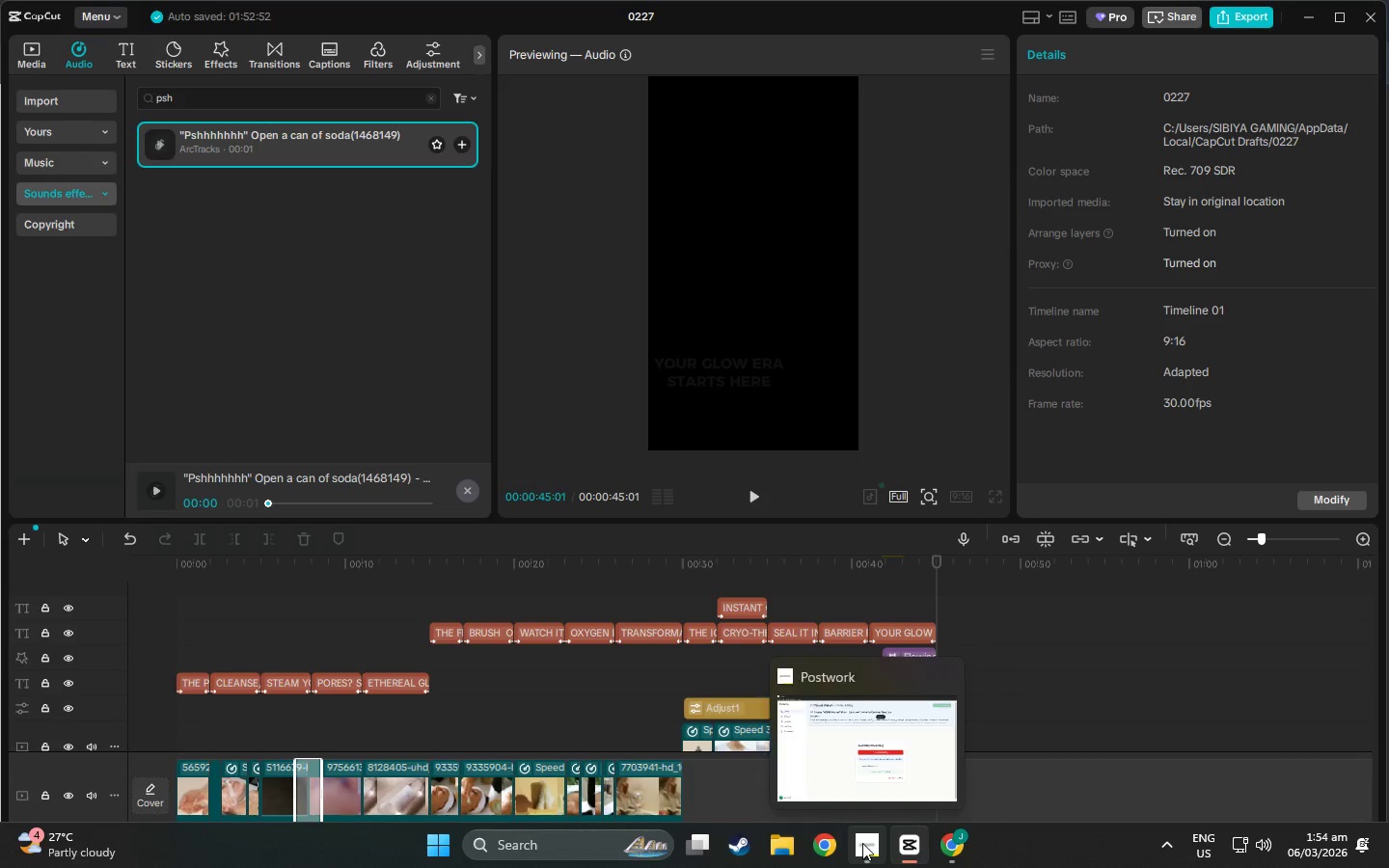 
left_click([862, 843])